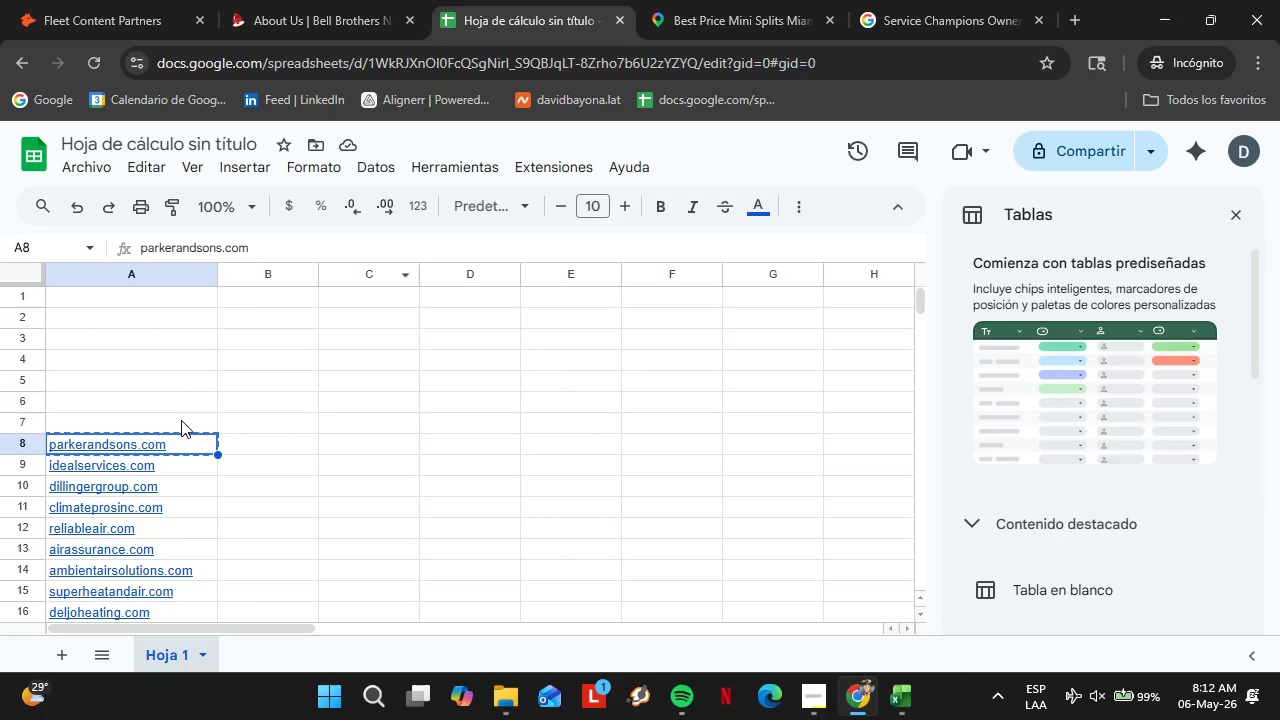 
key(Backspace)
 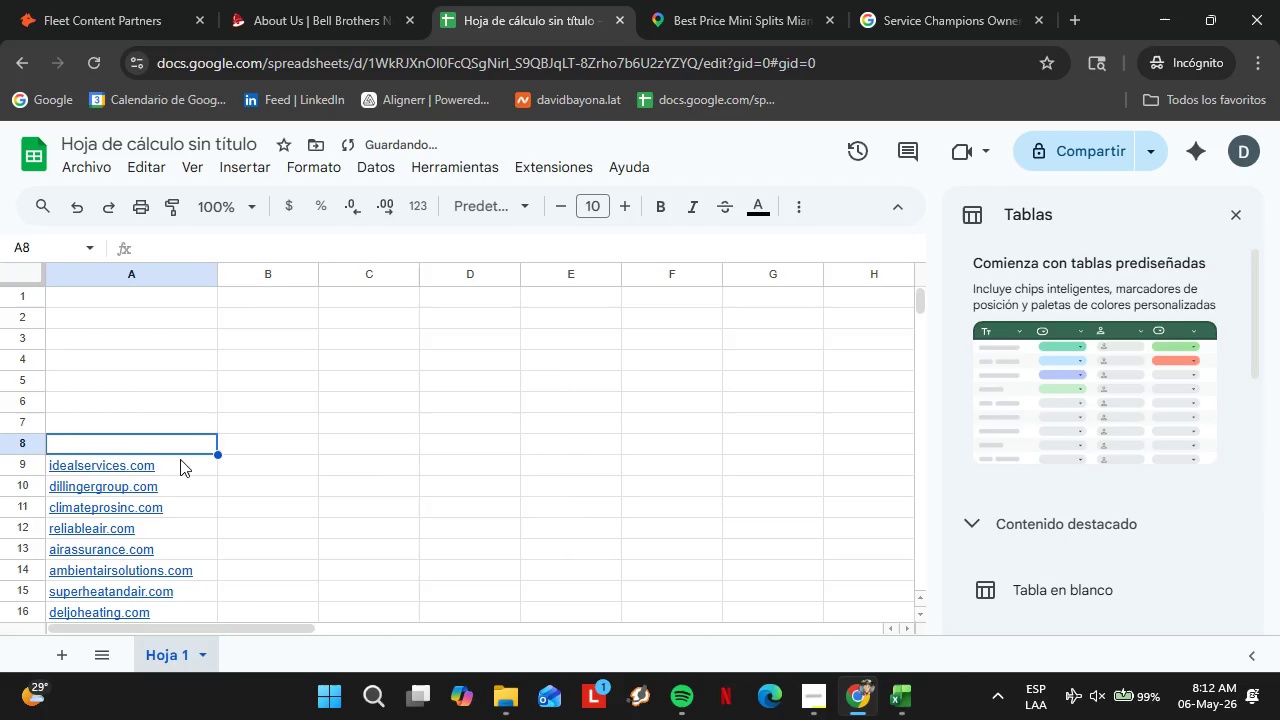 
left_click([180, 459])
 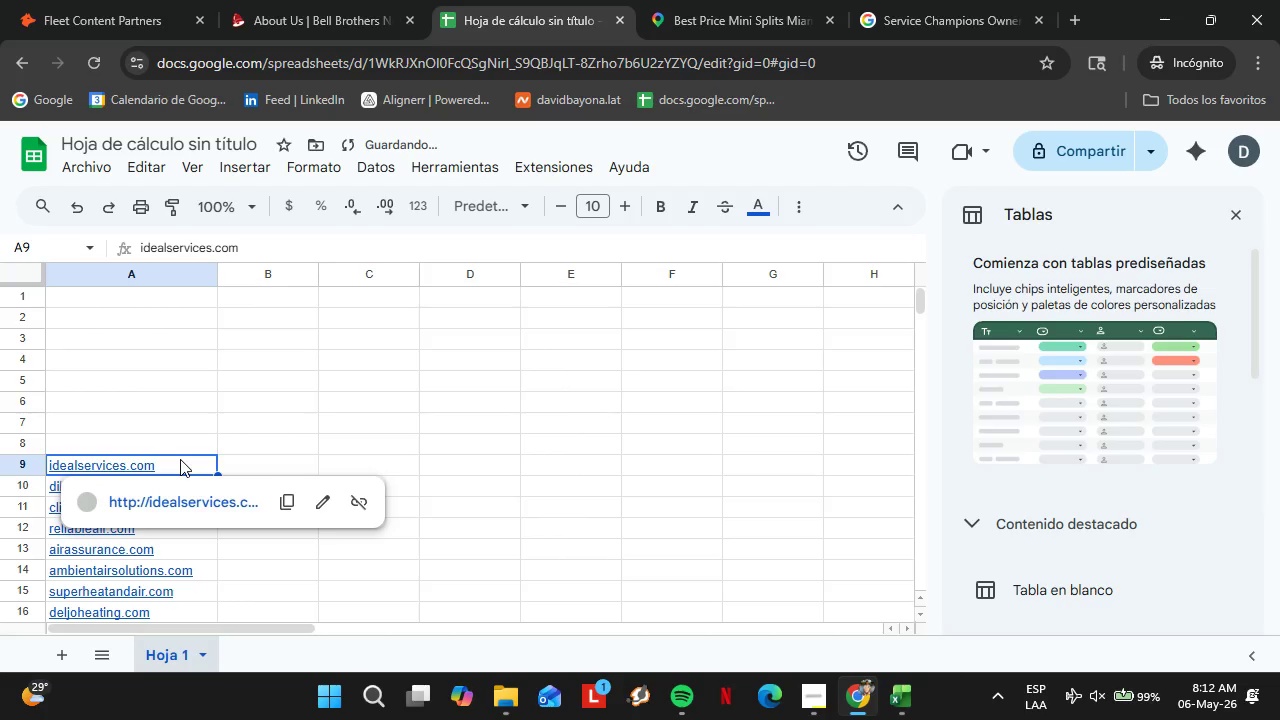 
key(Control+C)
 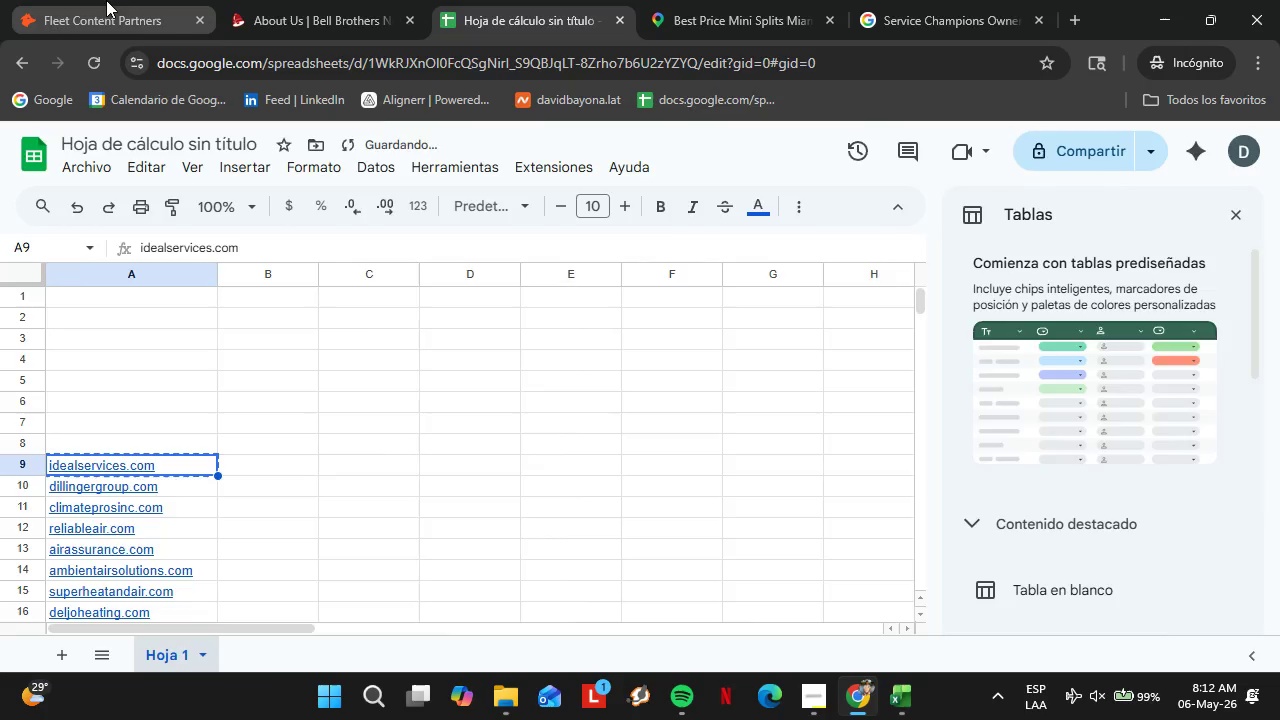 
left_click([106, 0])
 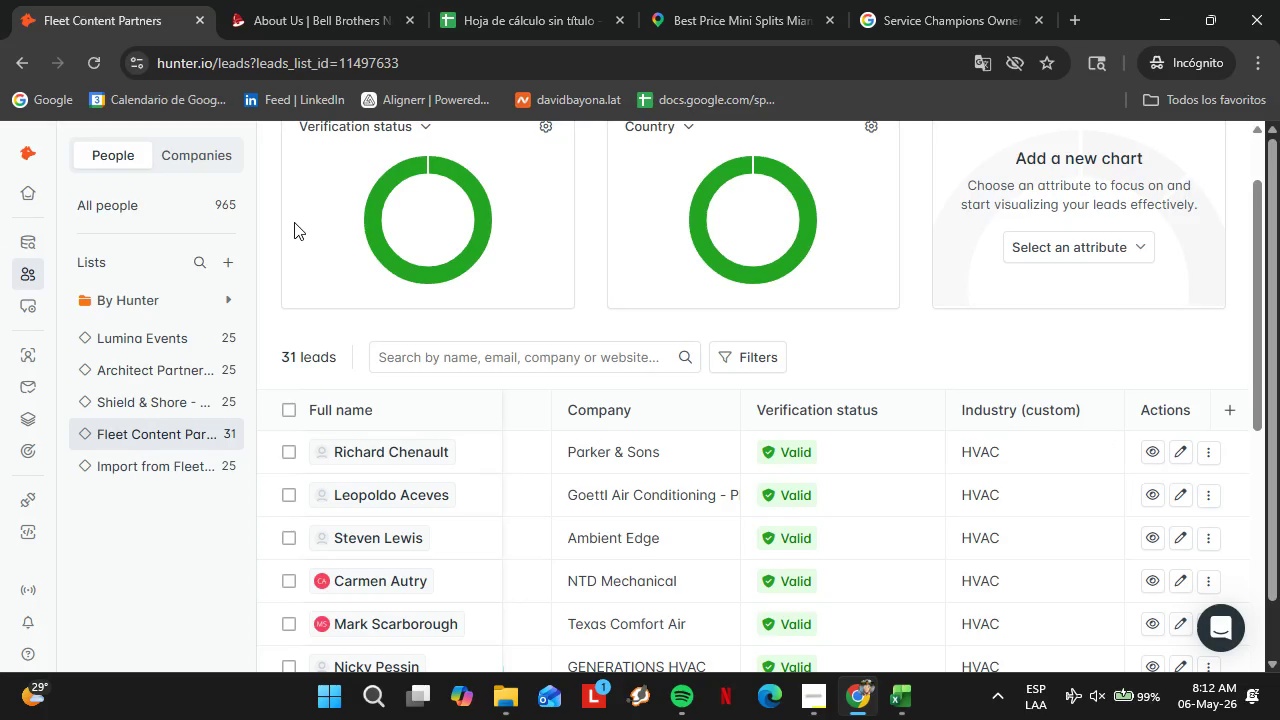 
left_click([17, 355])
 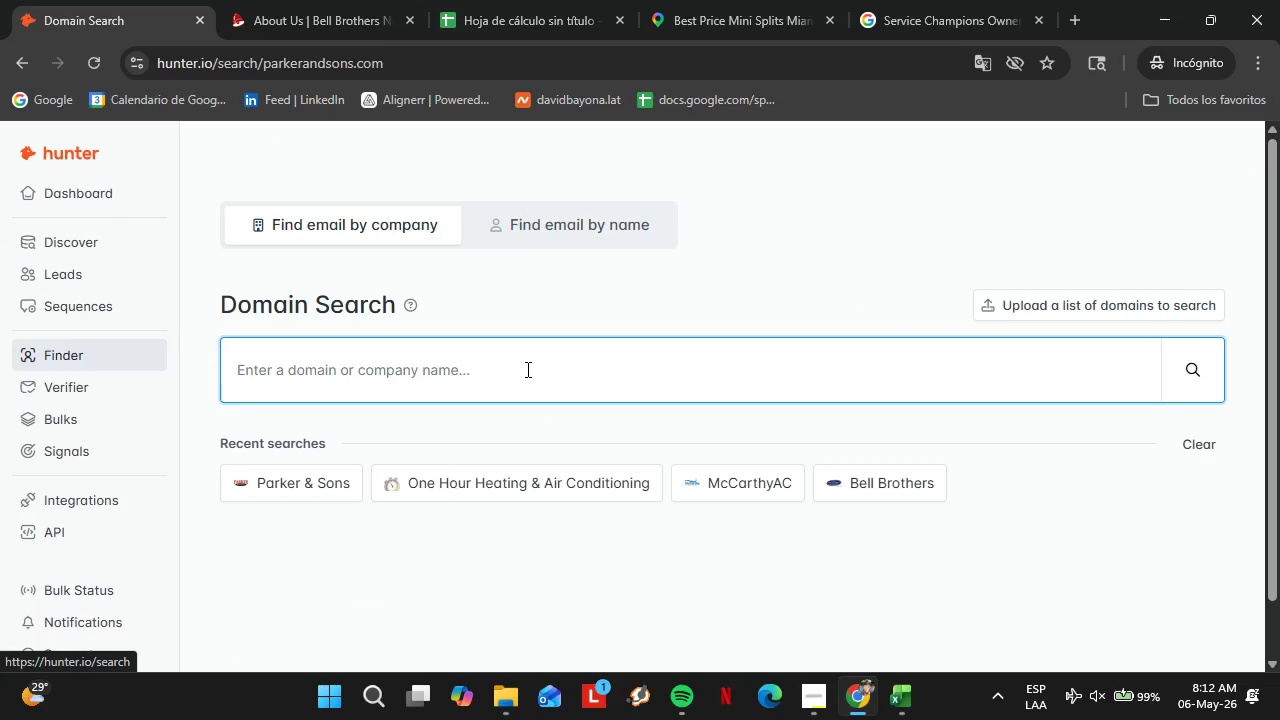 
key(Control+V)
 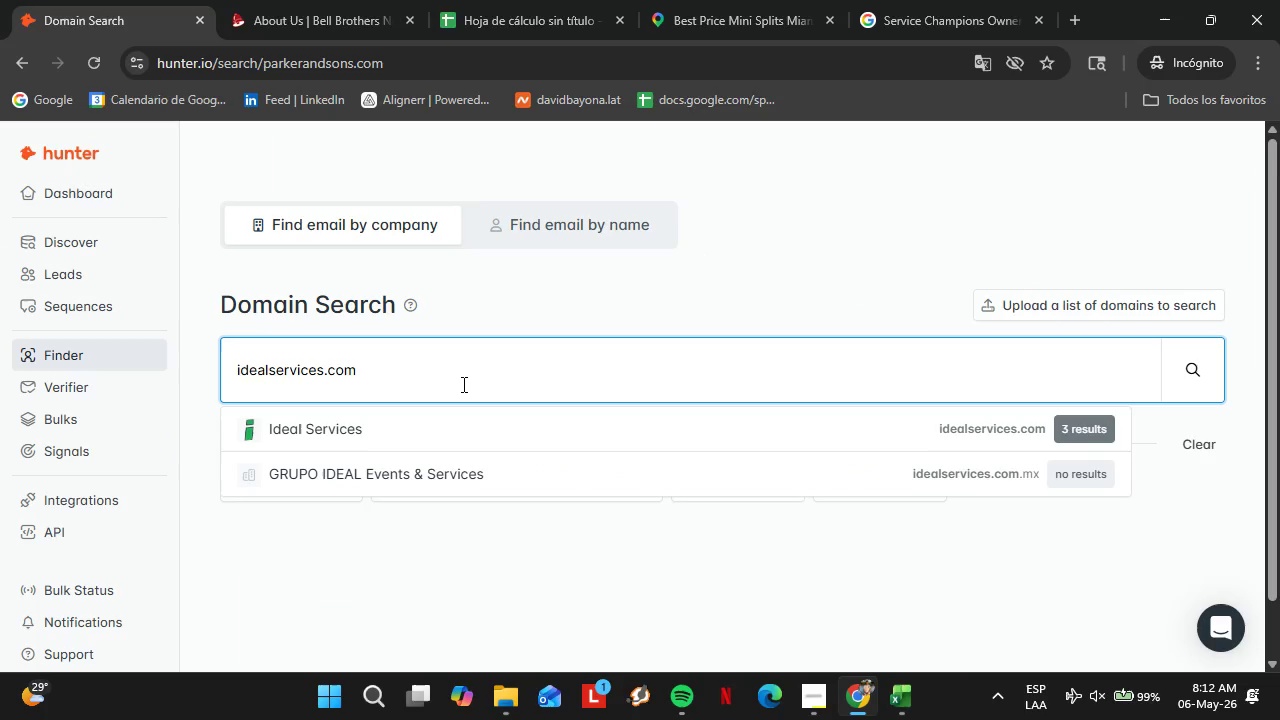 
key(Enter)
 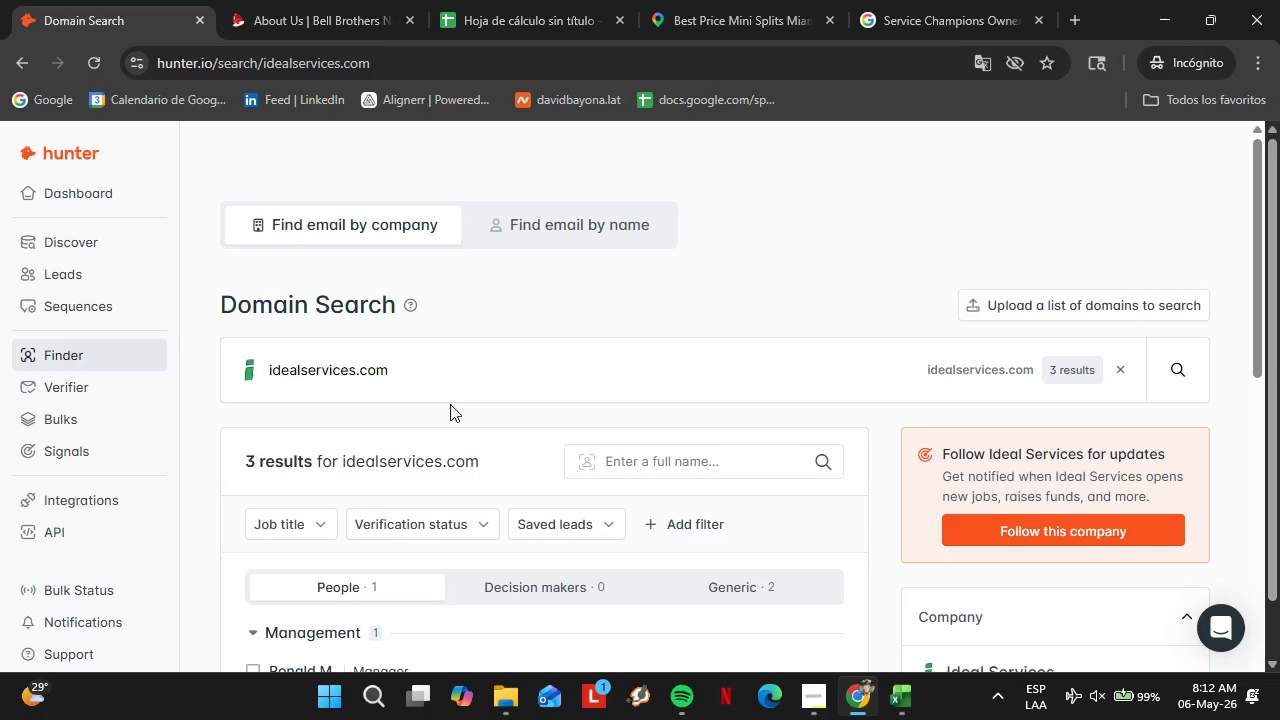 
wait(33.17)
 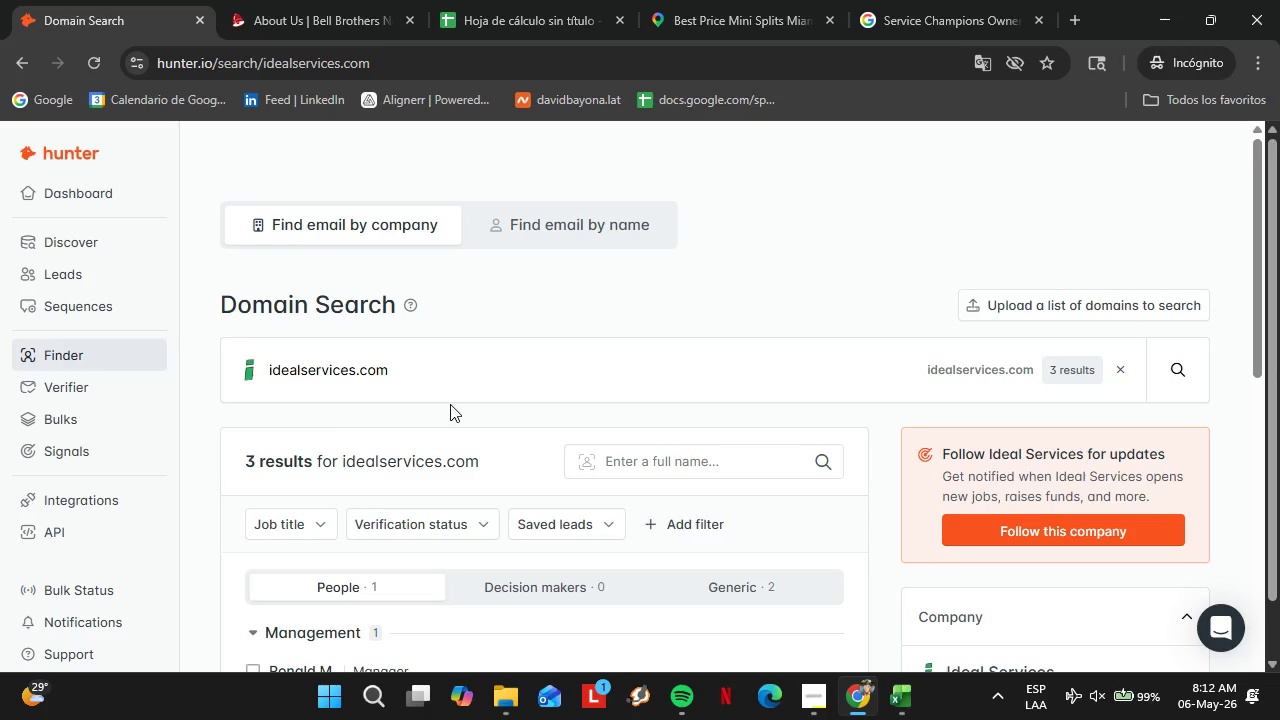 
scroll: coordinate [447, 415], scroll_direction: down, amount: 2.0
 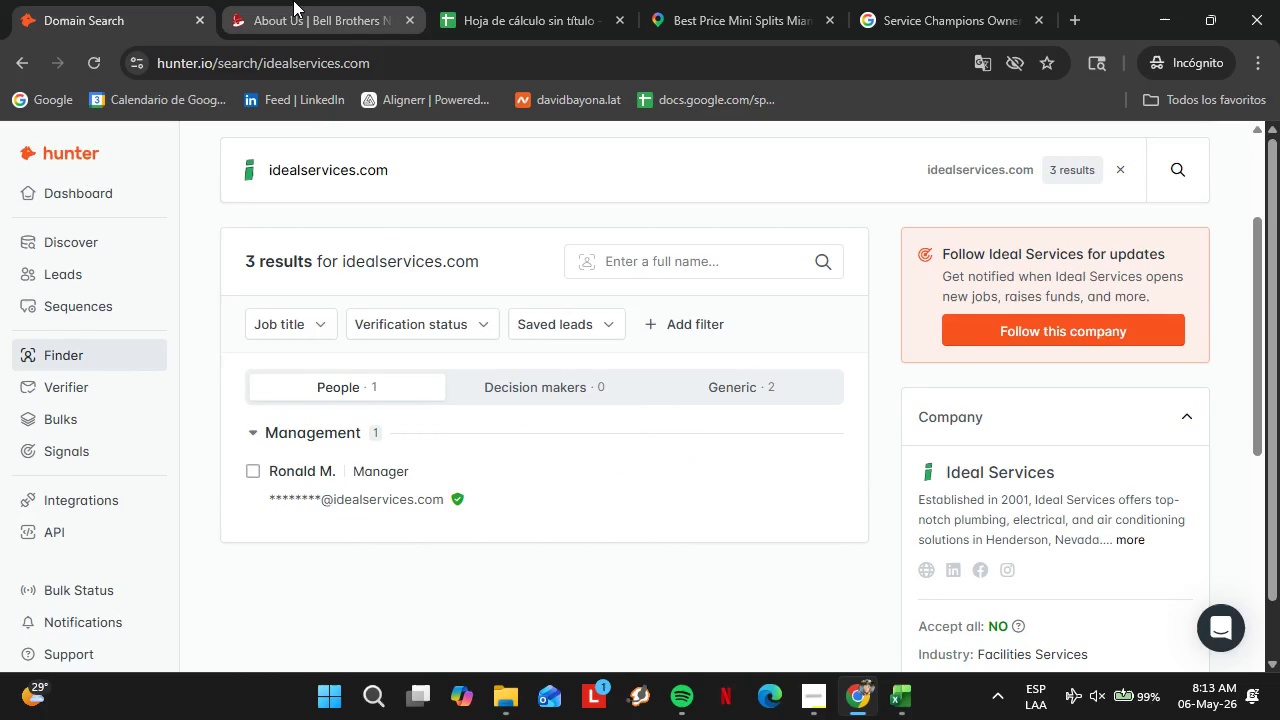 
left_click([293, 0])
 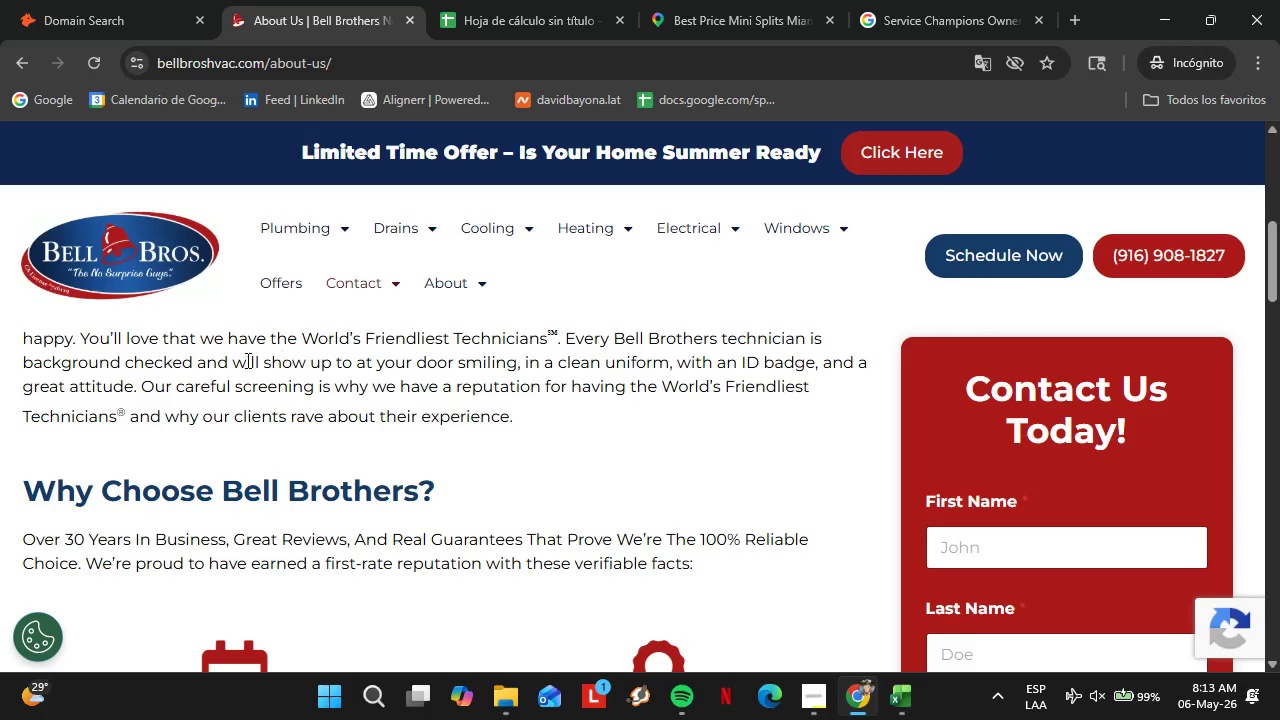 
left_click([84, 0])
 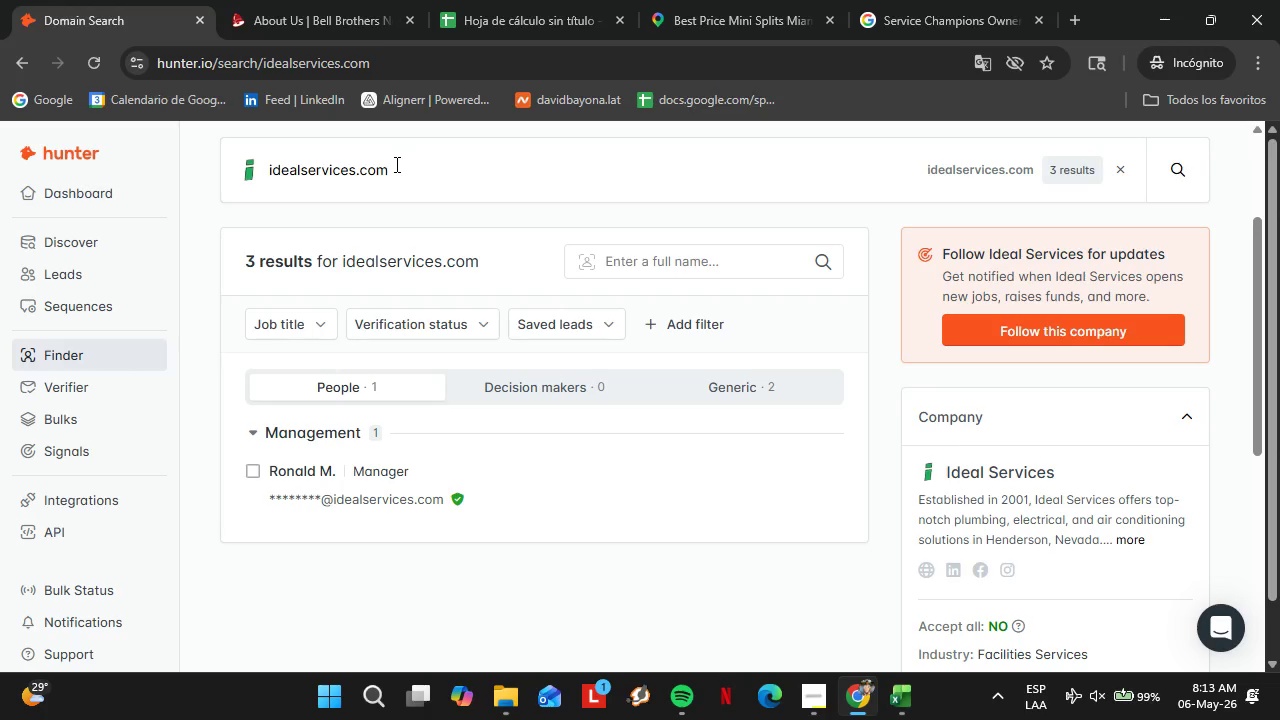 
left_click([541, 0])
 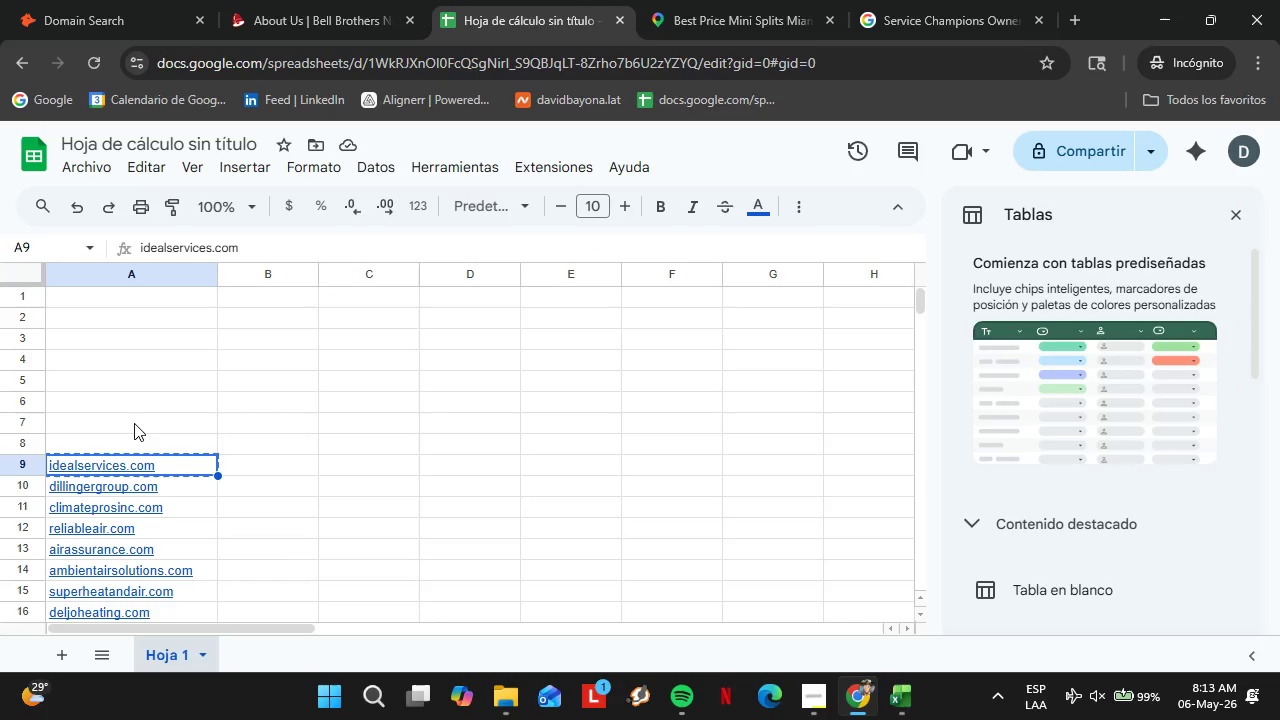 
key(Backspace)
 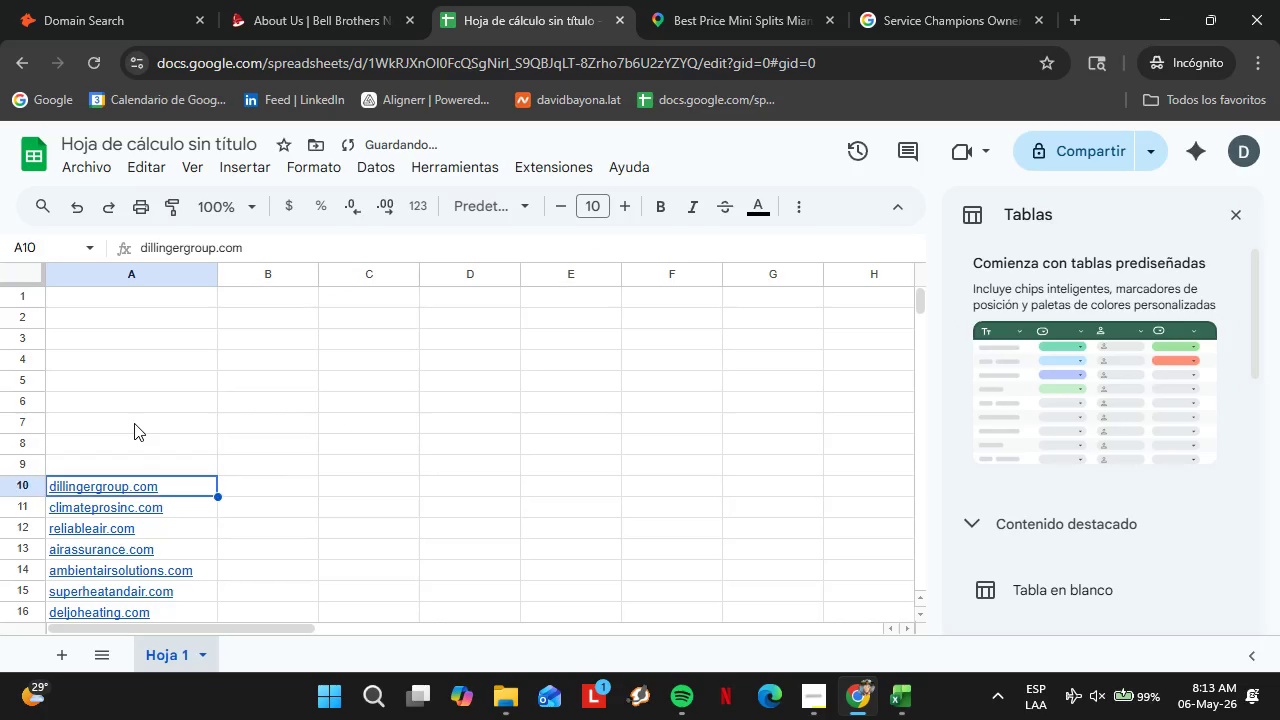 
key(ArrowDown)
 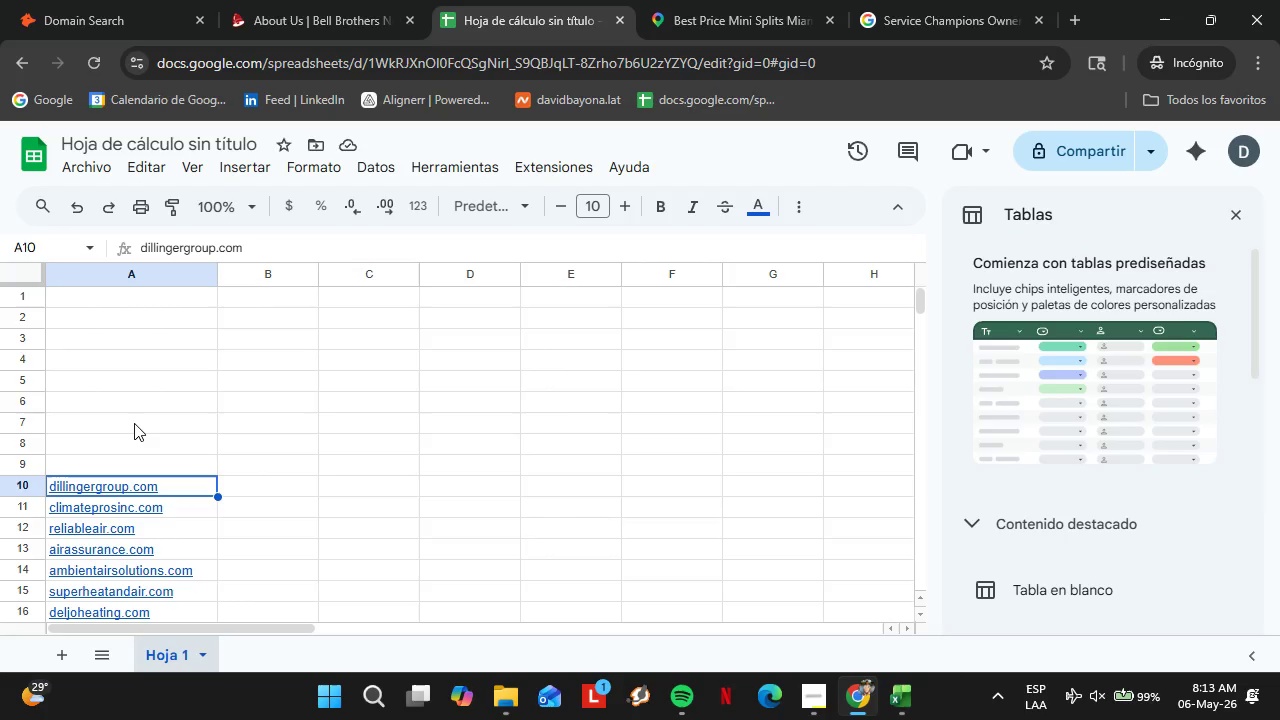 
wait(21.81)
 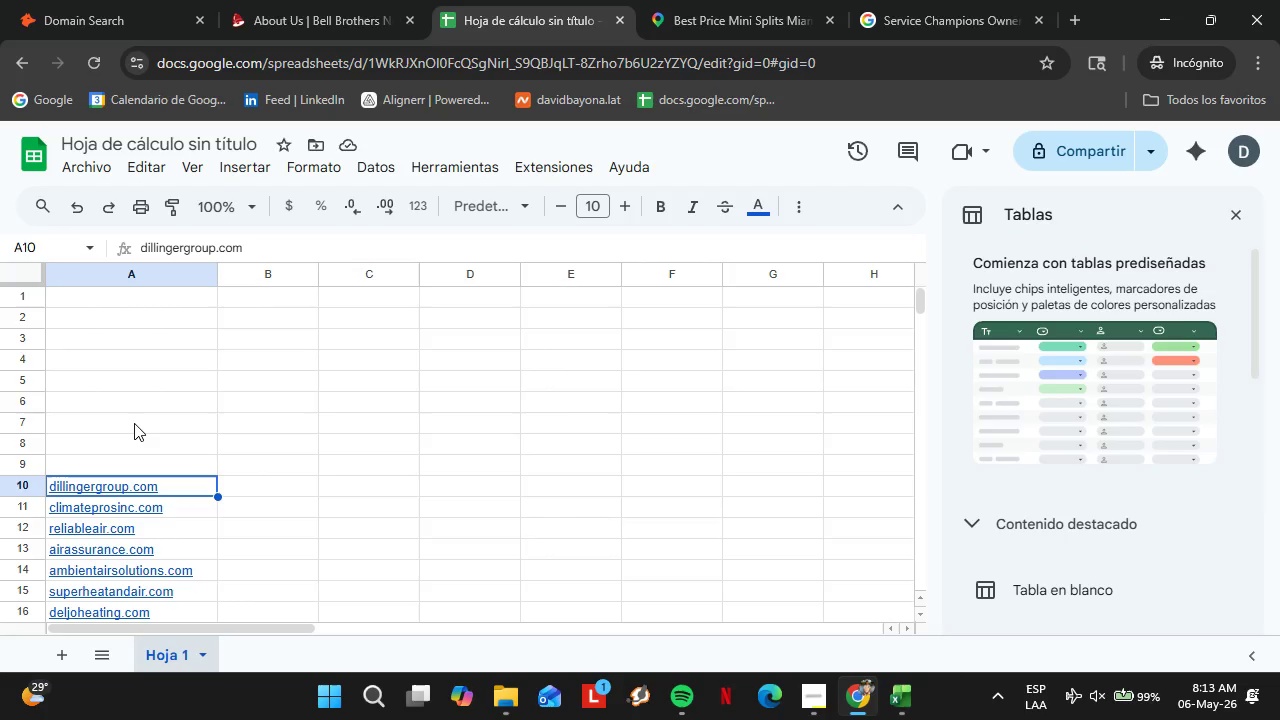 
left_click([86, 0])
 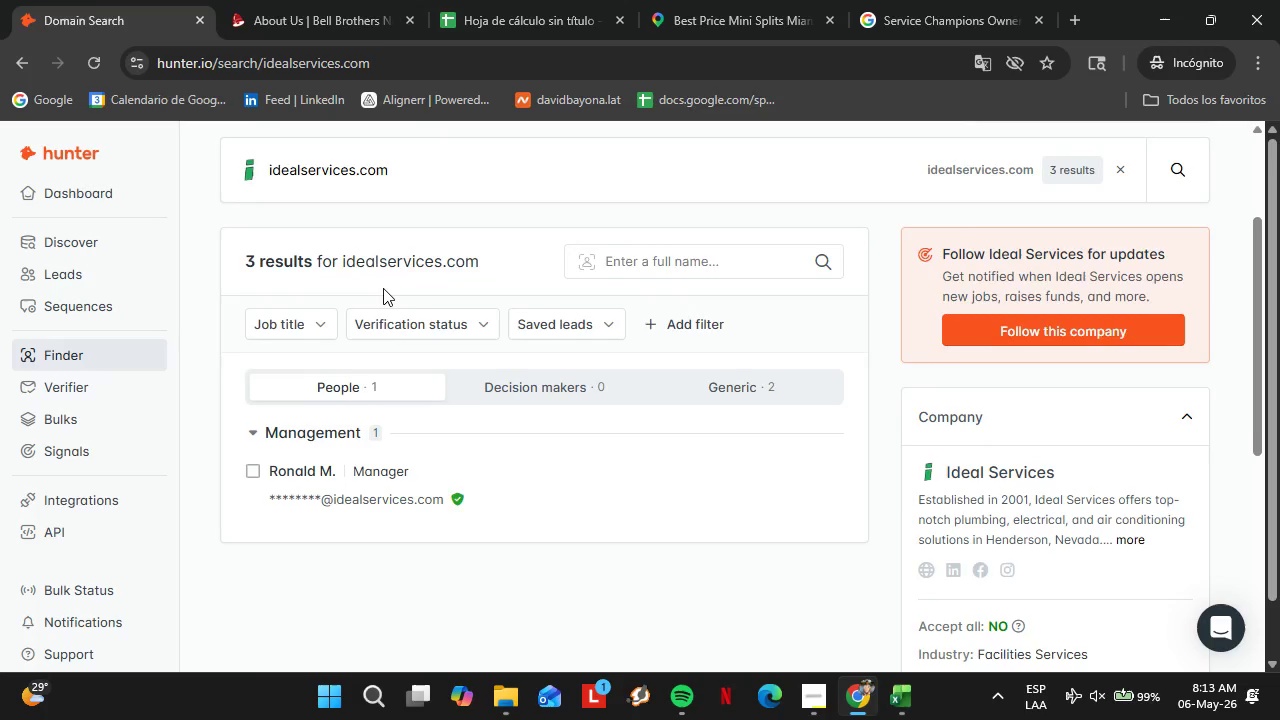 
scroll: coordinate [383, 288], scroll_direction: up, amount: 1.0
 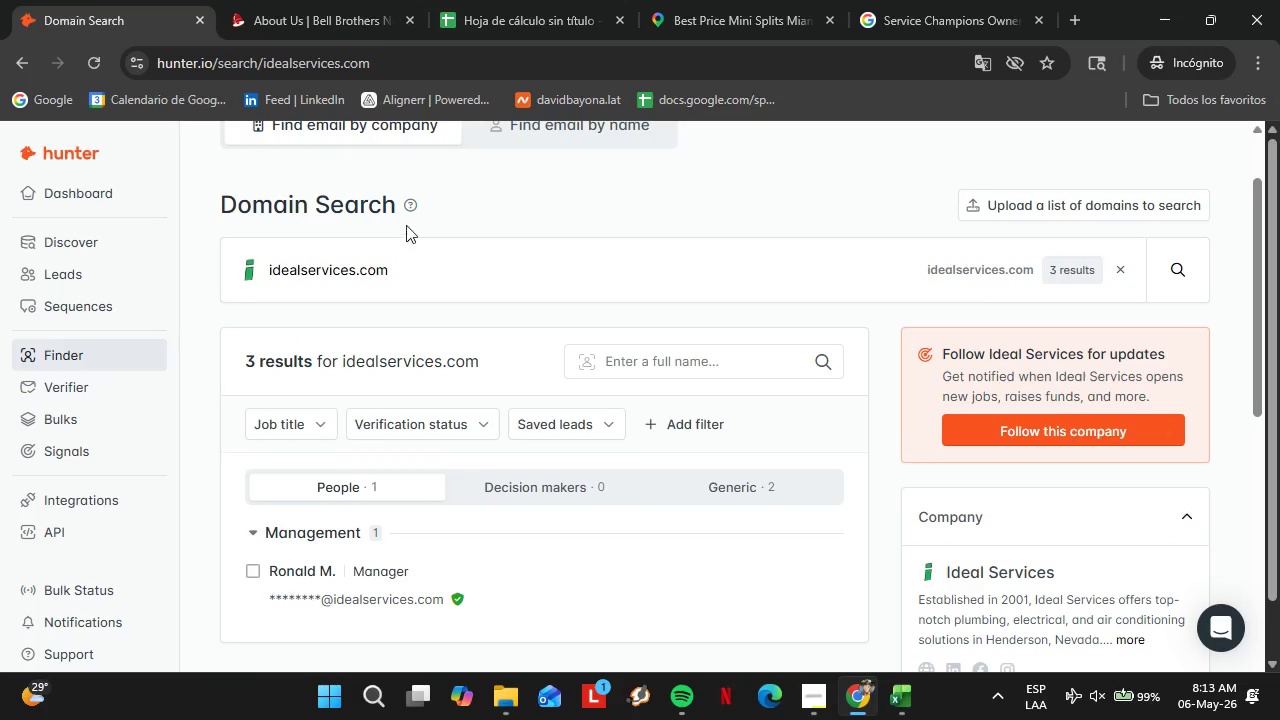 
left_click([357, 6])
 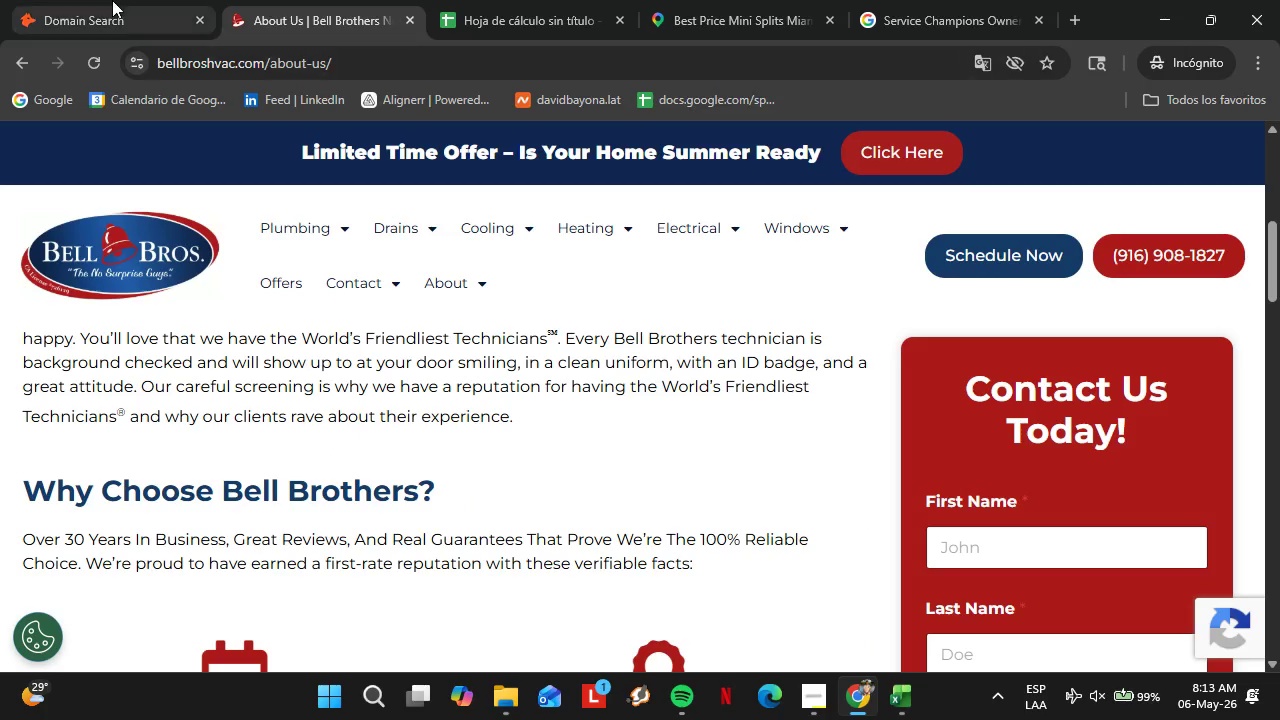 
left_click([112, 0])
 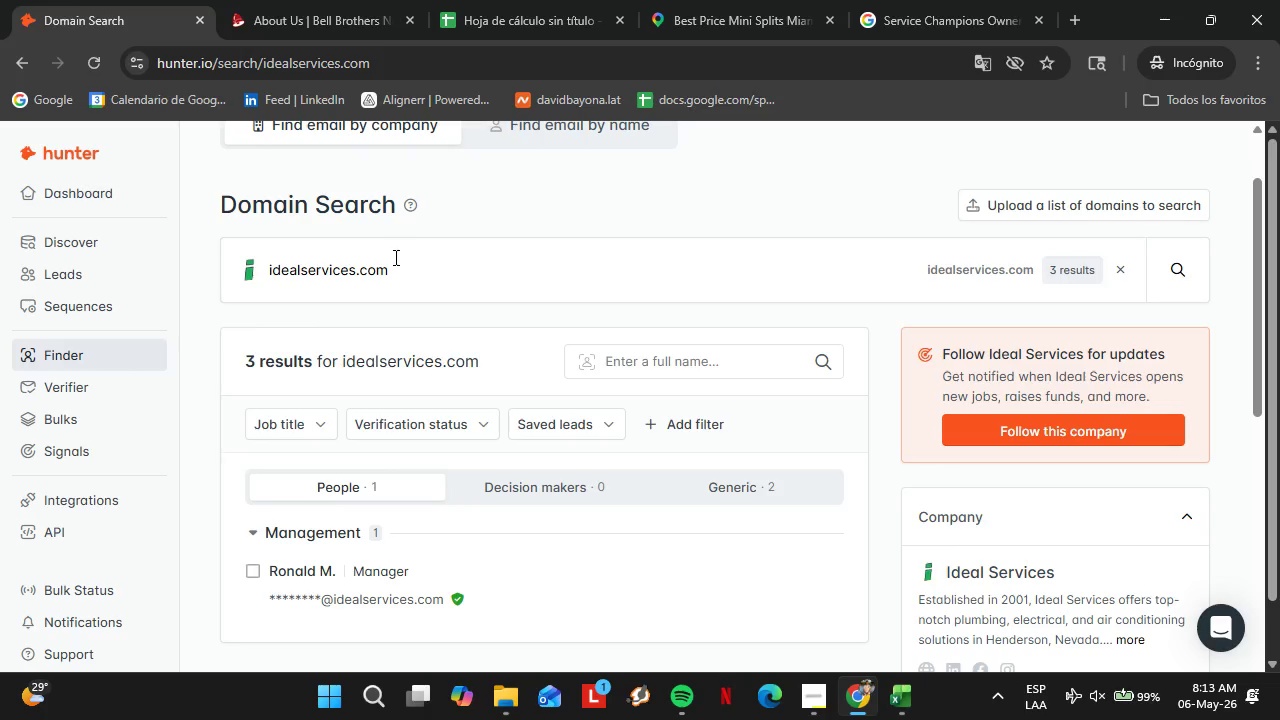 
double_click([394, 257])
 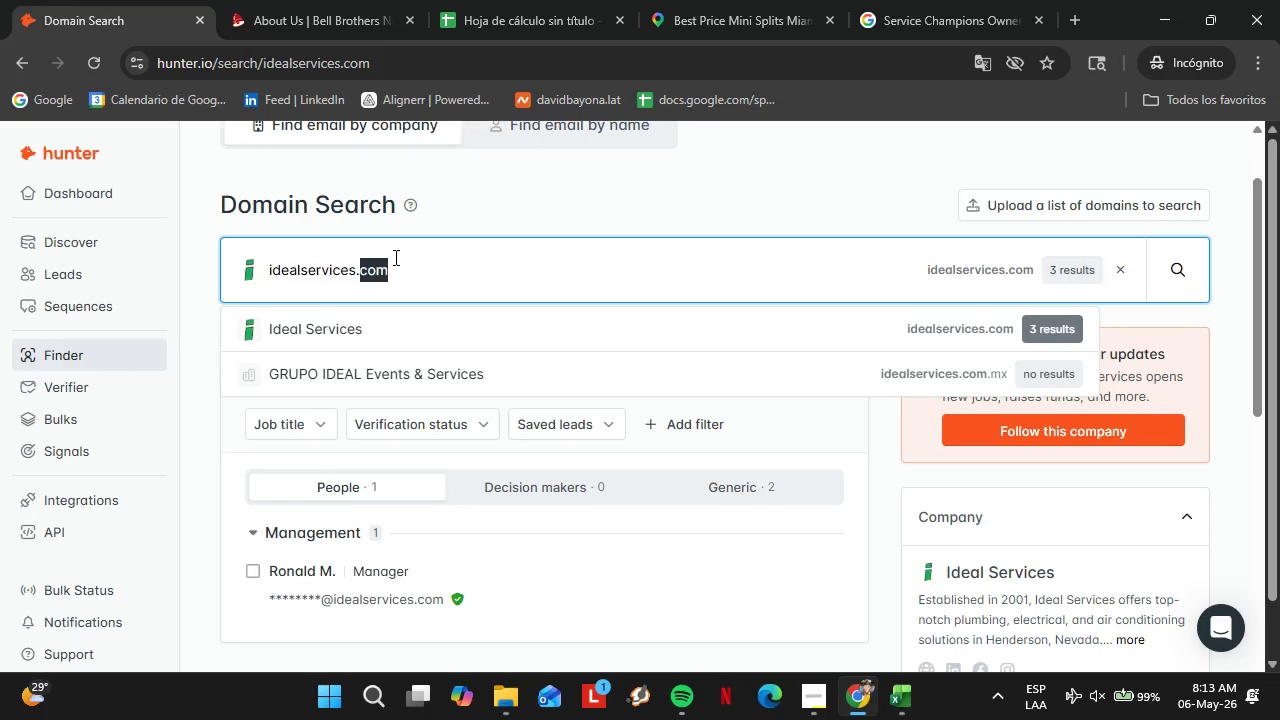 
triple_click([394, 257])
 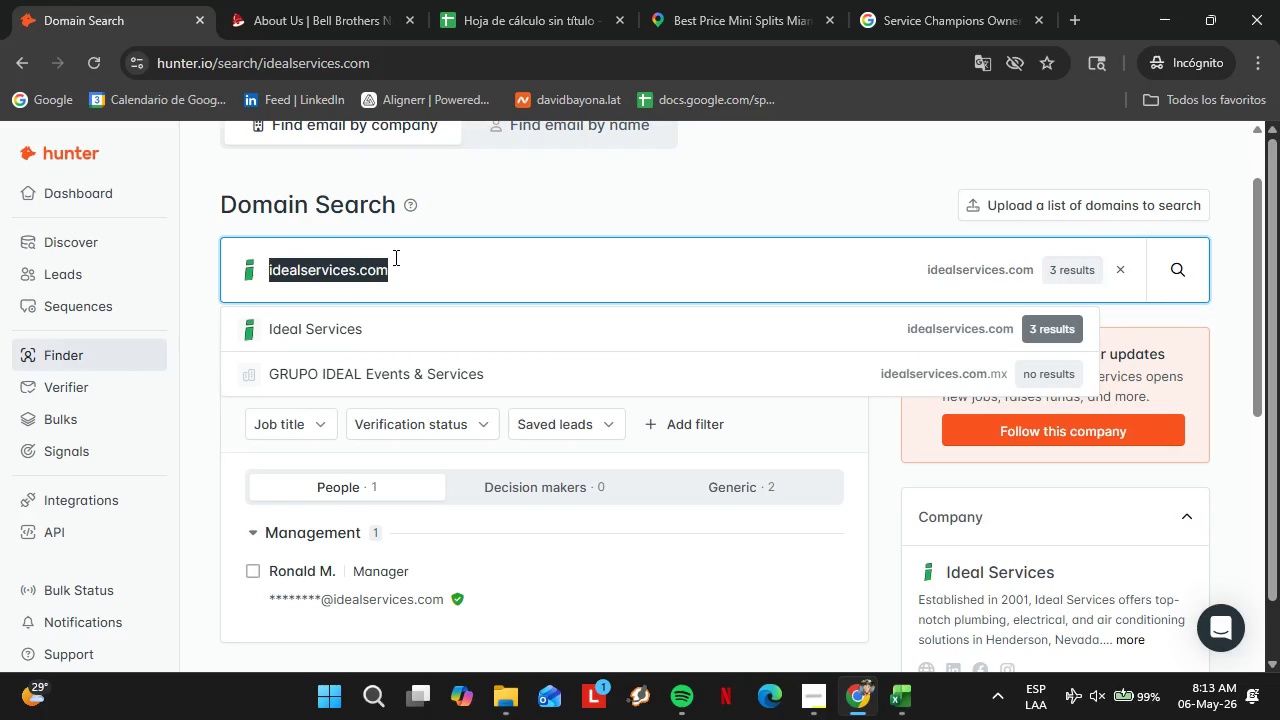 
key(Control+V)
 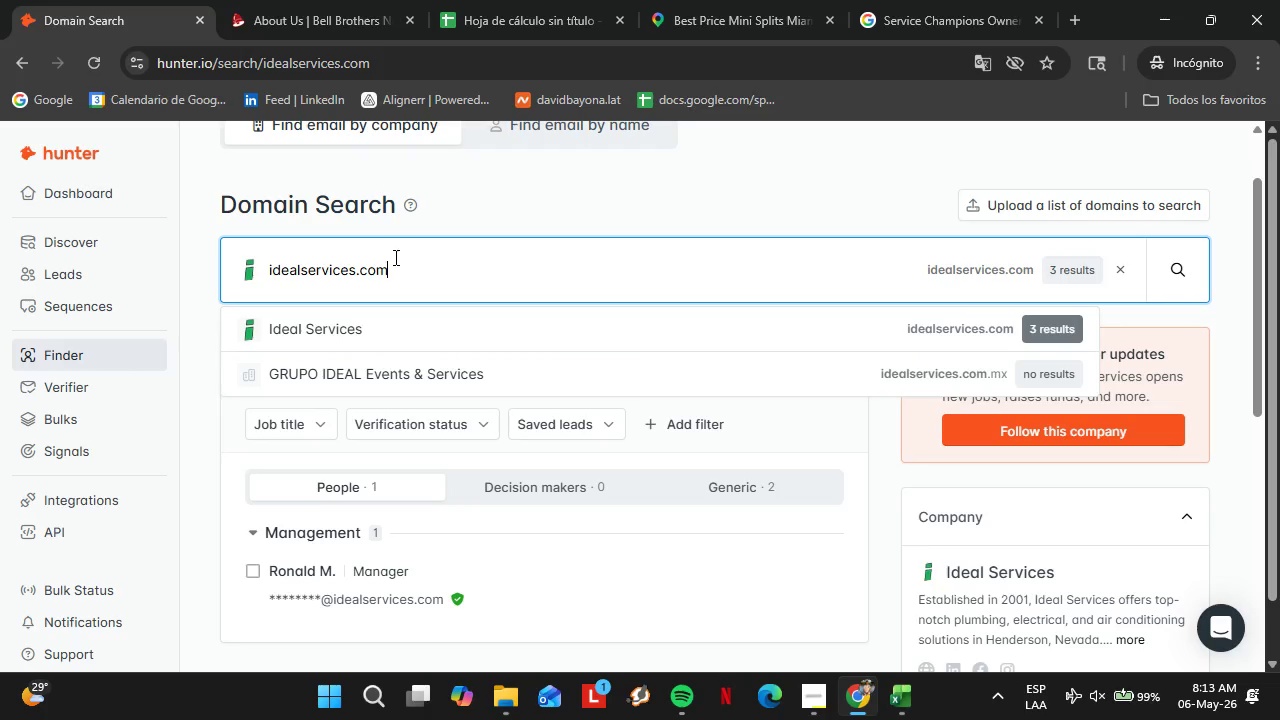 
key(Enter)
 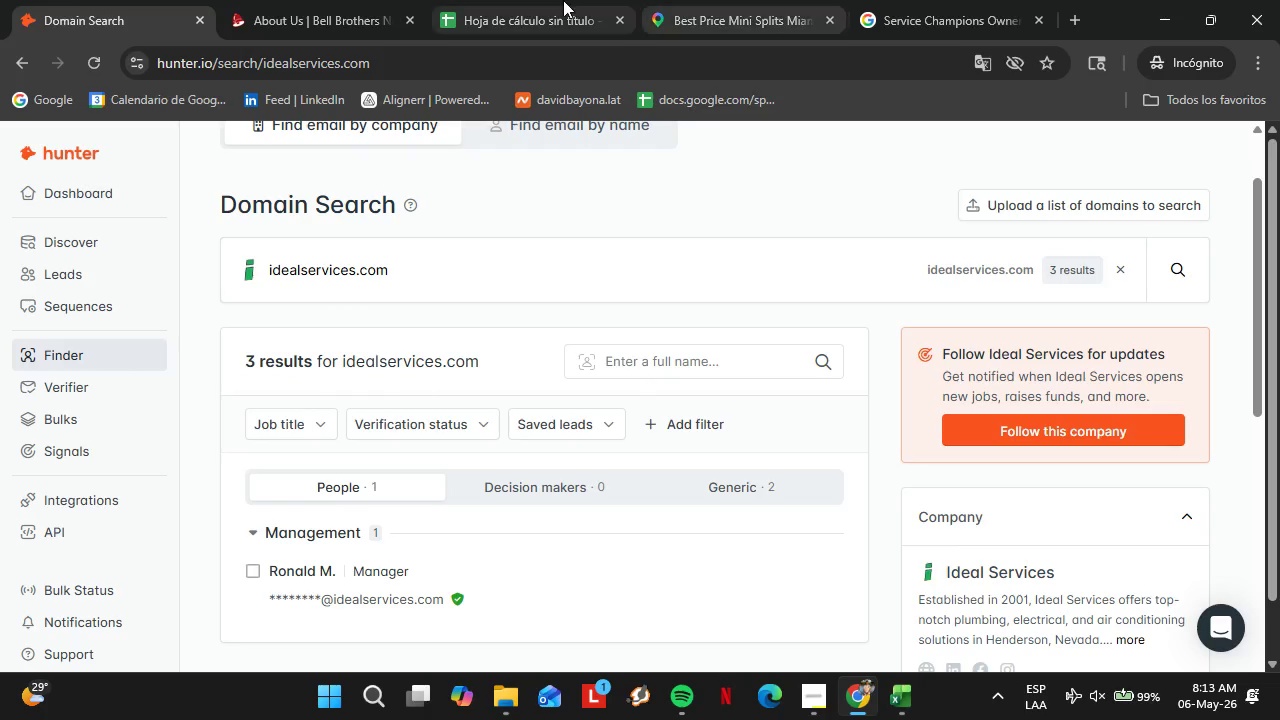 
left_click([552, 4])
 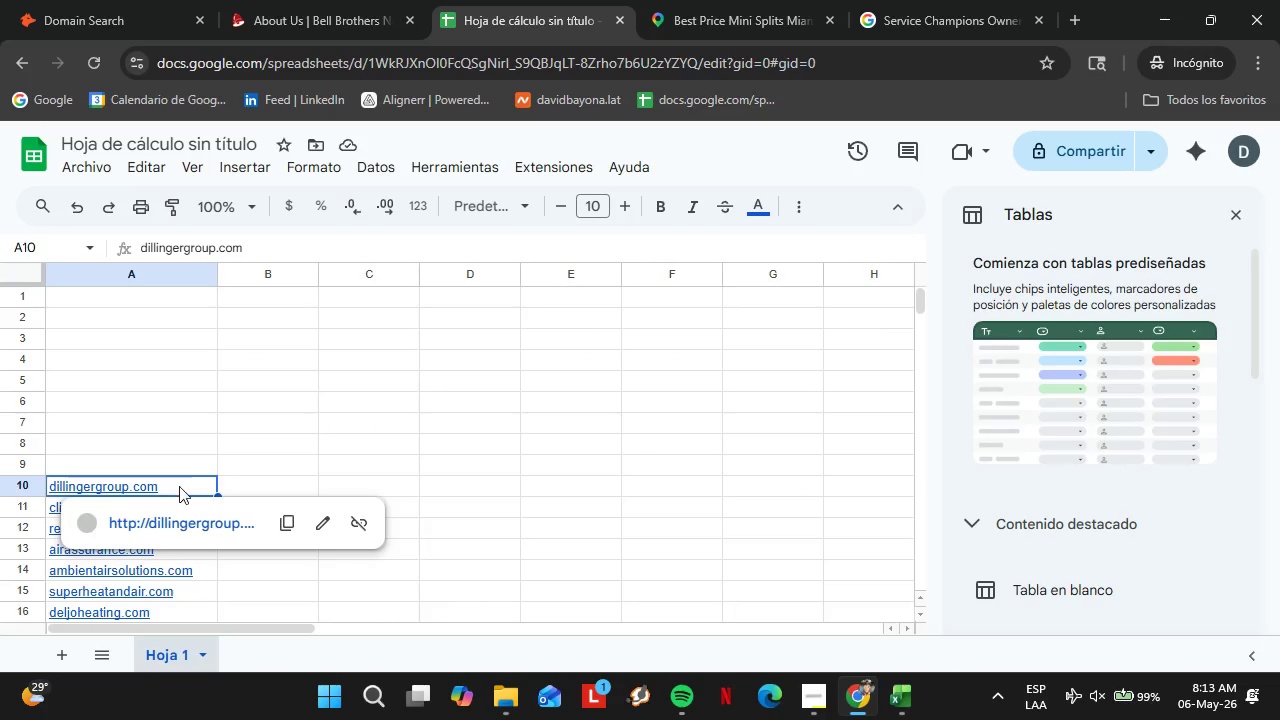 
key(Control+C)
 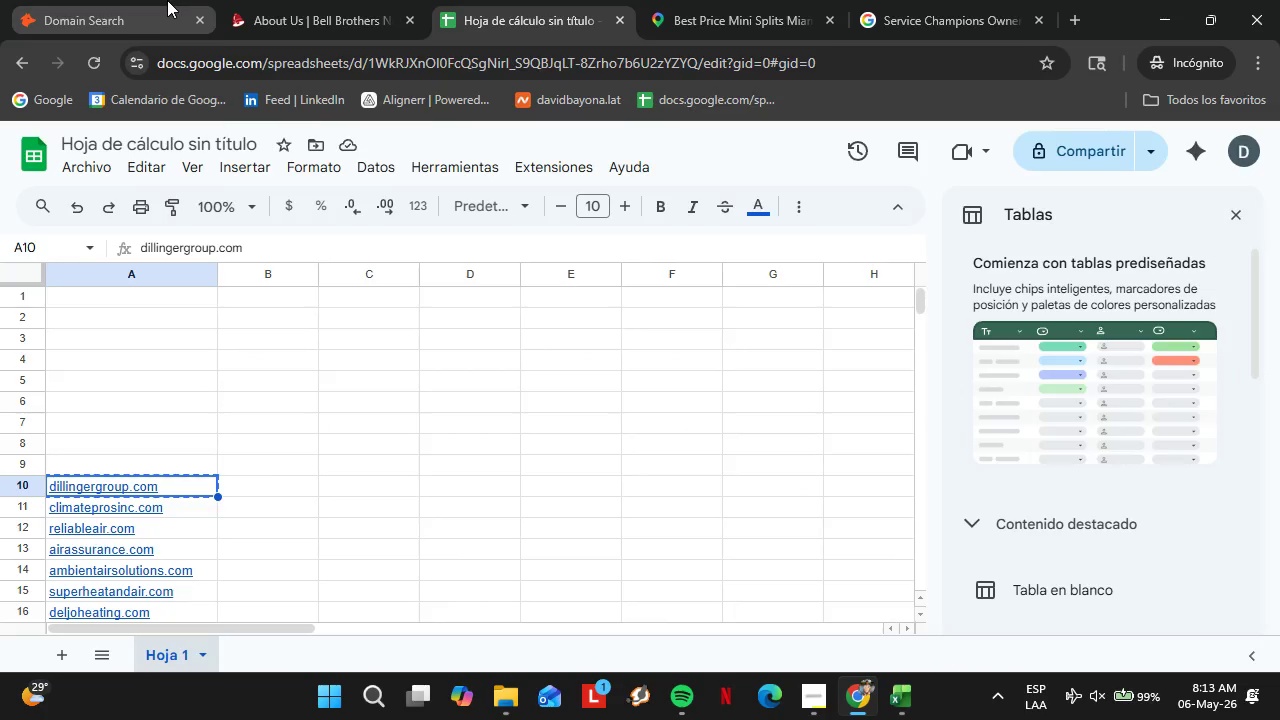 
left_click([166, 0])
 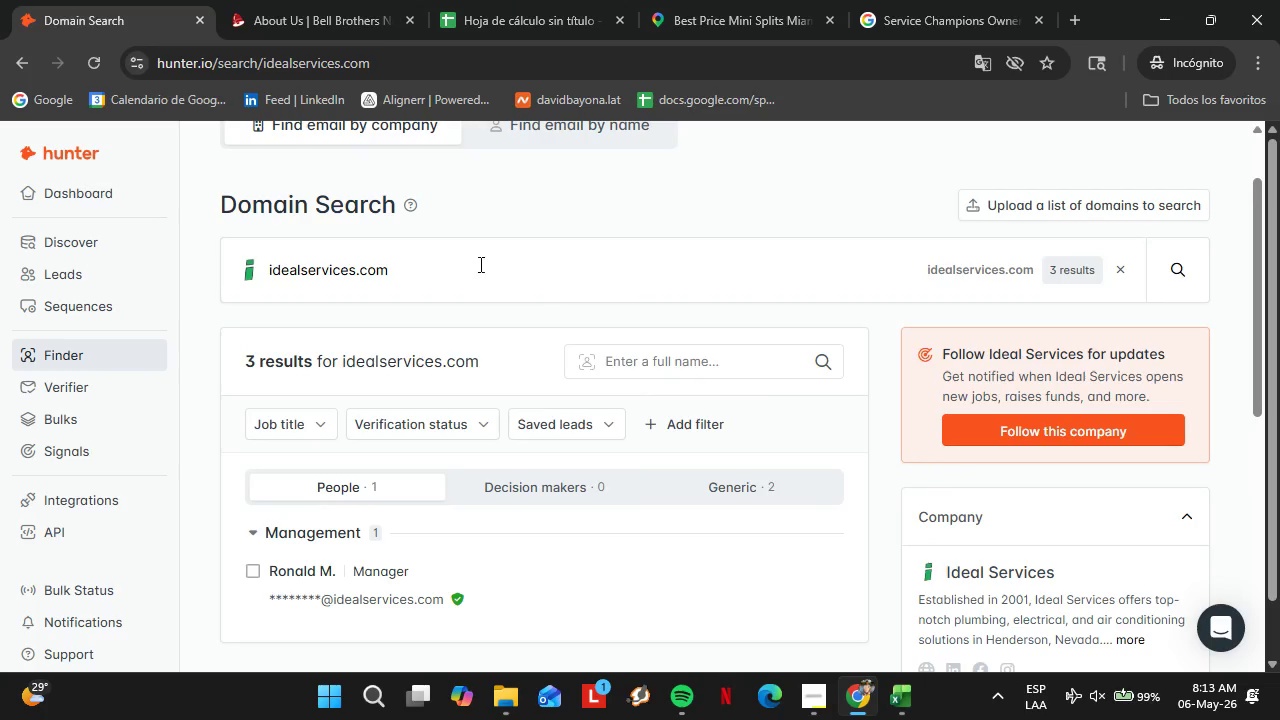 
left_click_drag(start_coordinate=[477, 263], to_coordinate=[258, 251])
 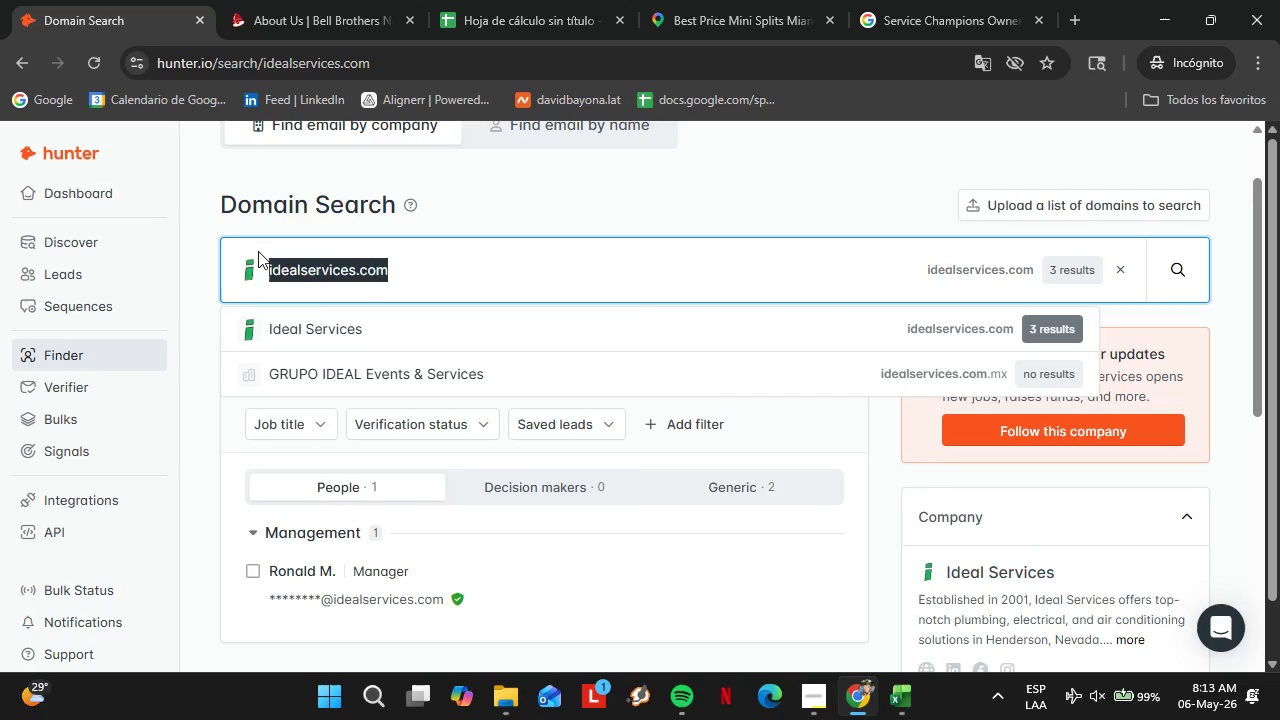 
key(Control+V)
 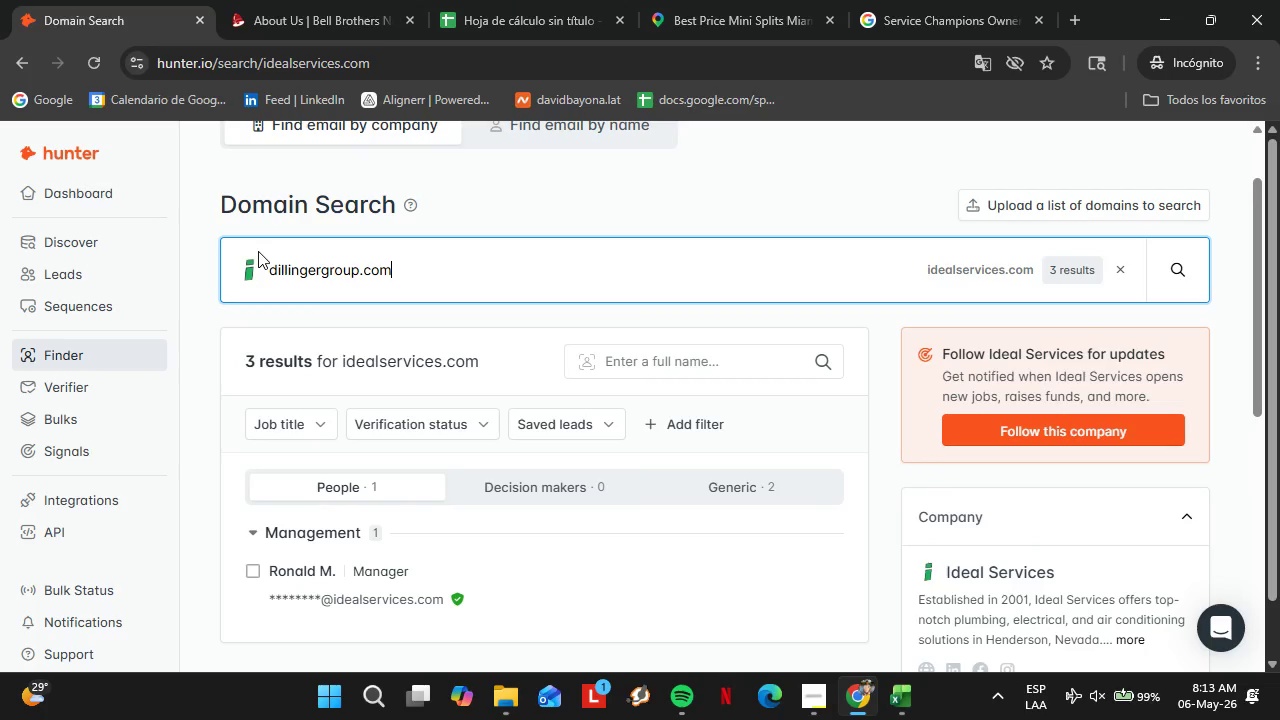 
key(Enter)
 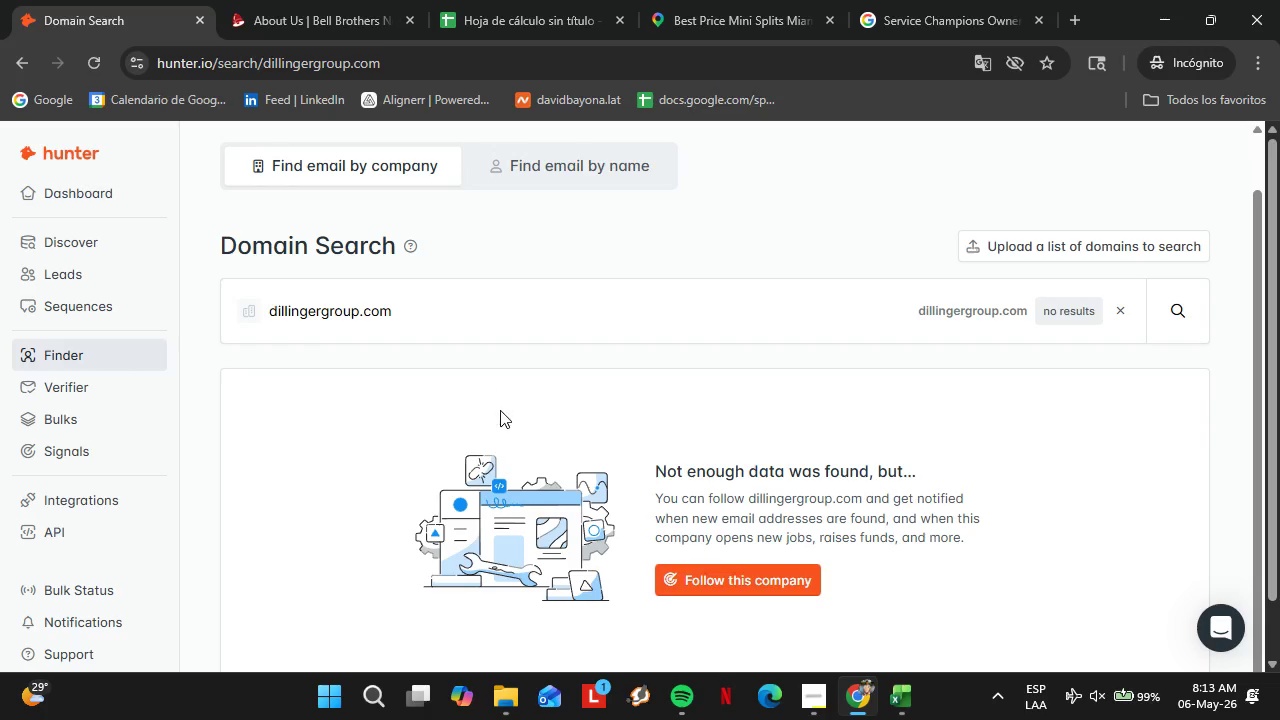 
left_click([539, 0])
 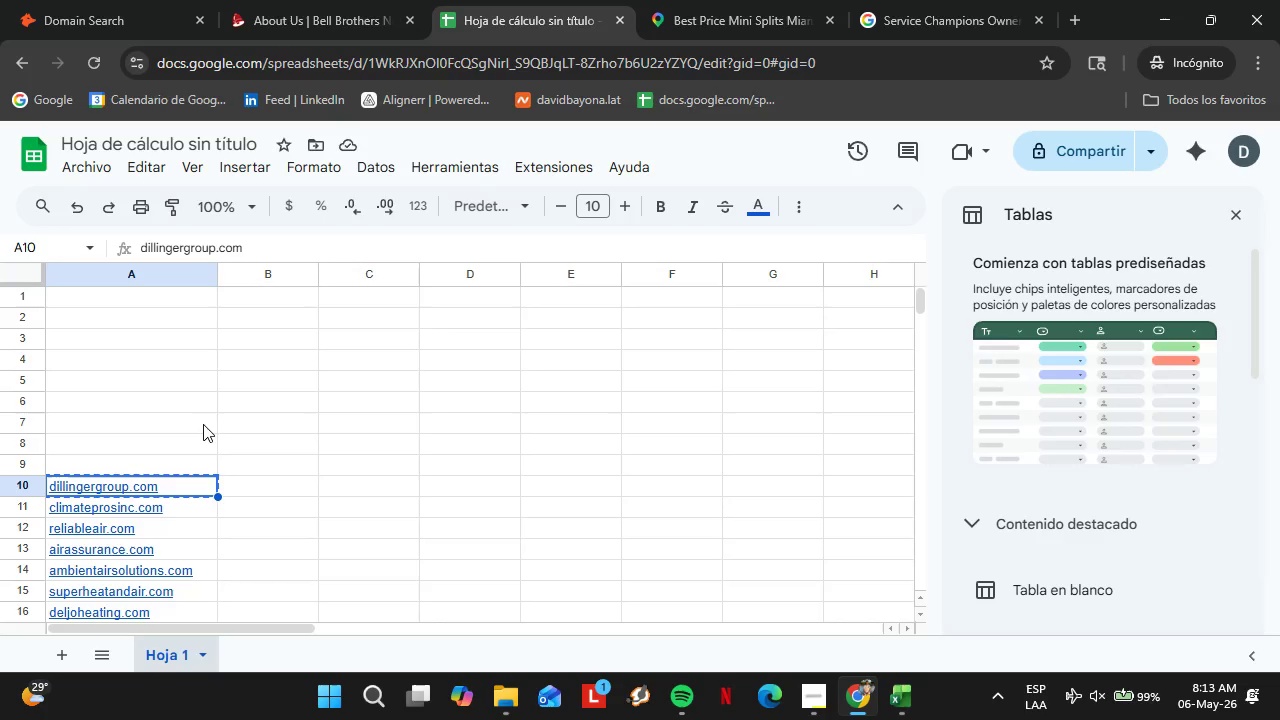 
key(Backspace)
 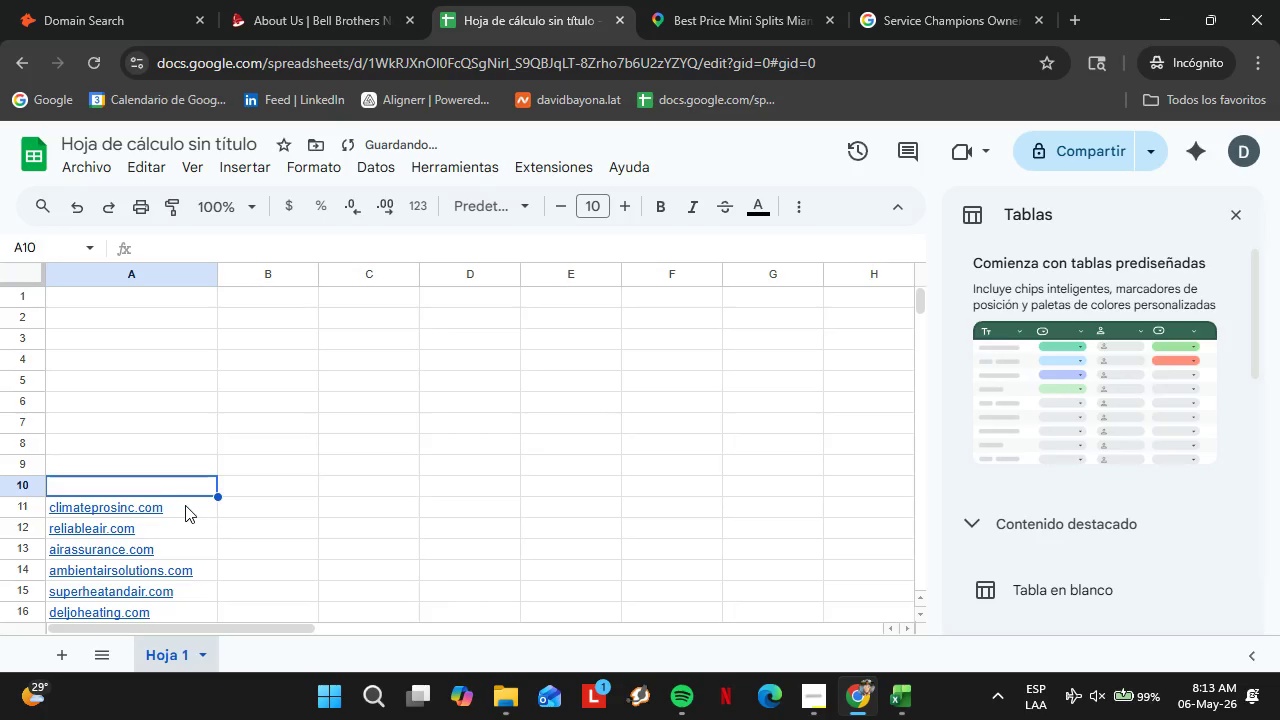 
left_click([185, 505])
 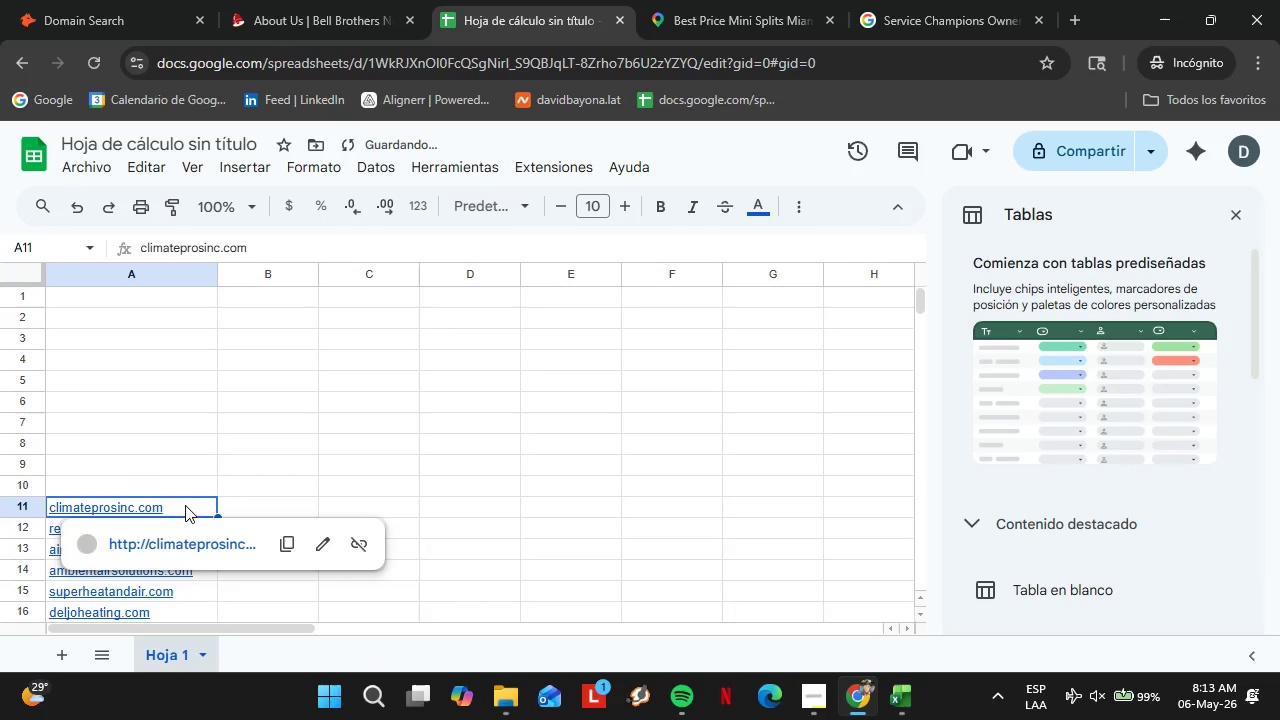 
key(Control+C)
 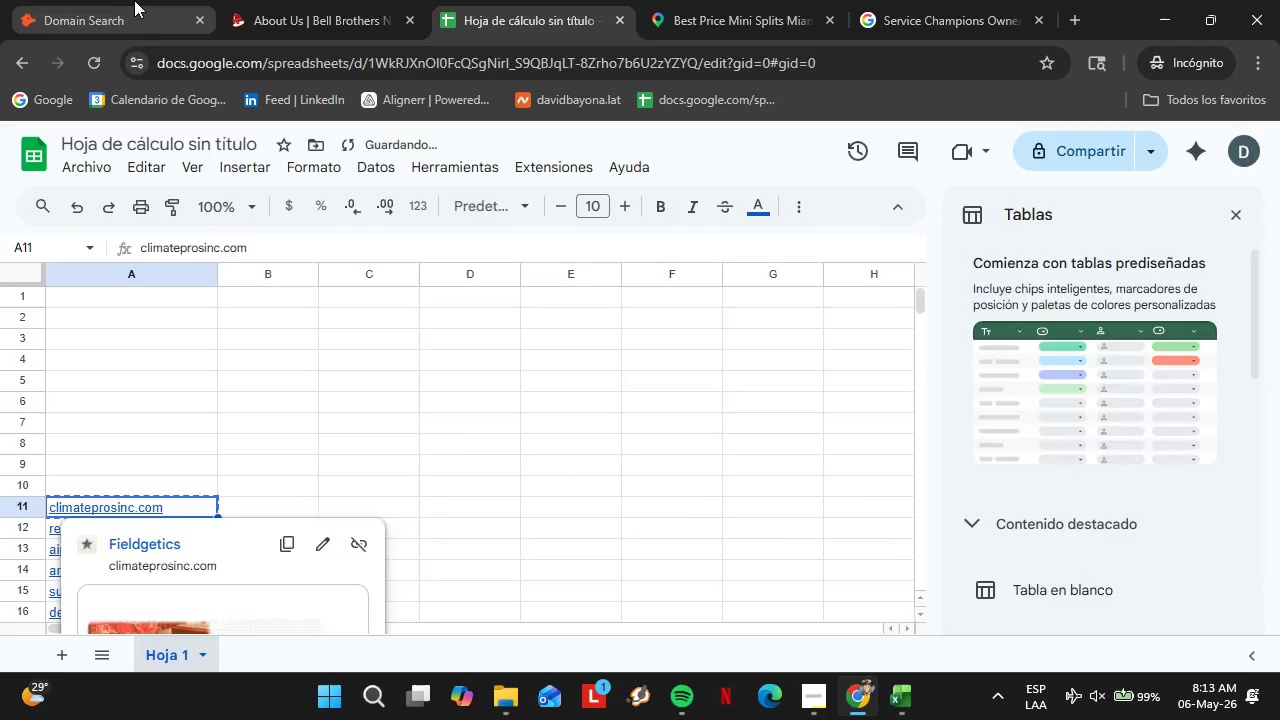 
left_click([132, 0])
 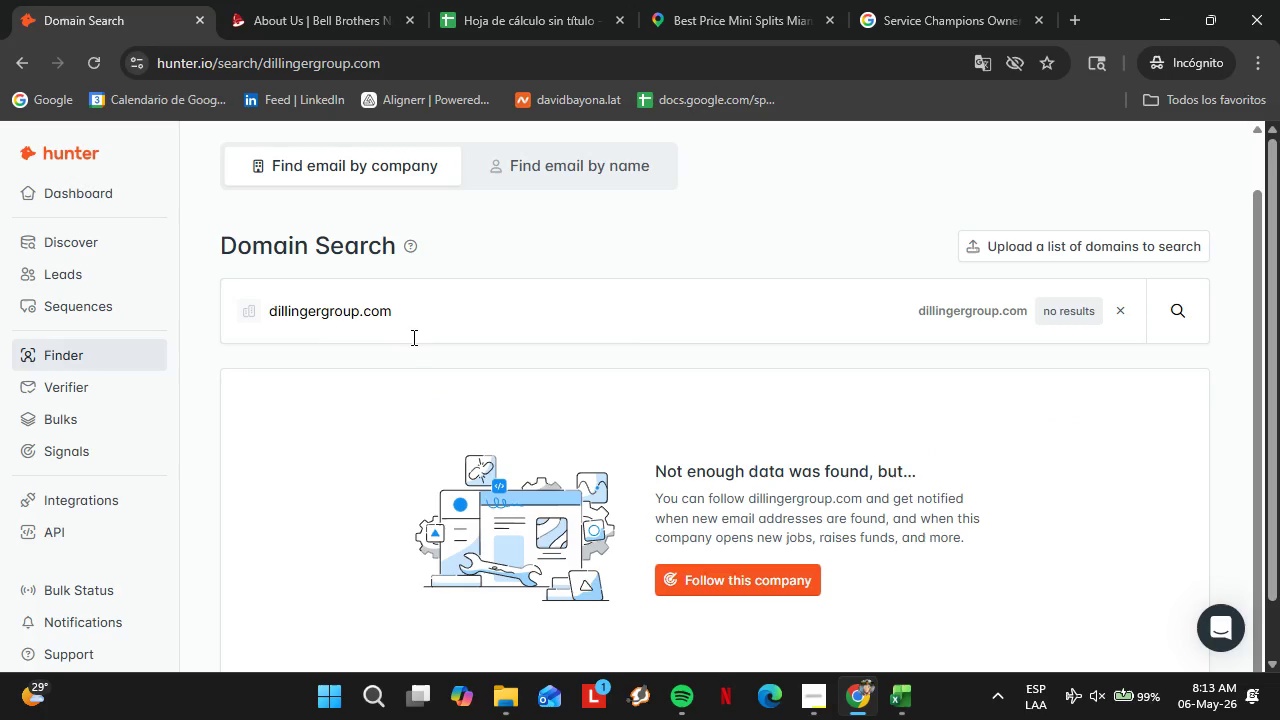 
left_click_drag(start_coordinate=[411, 330], to_coordinate=[253, 322])
 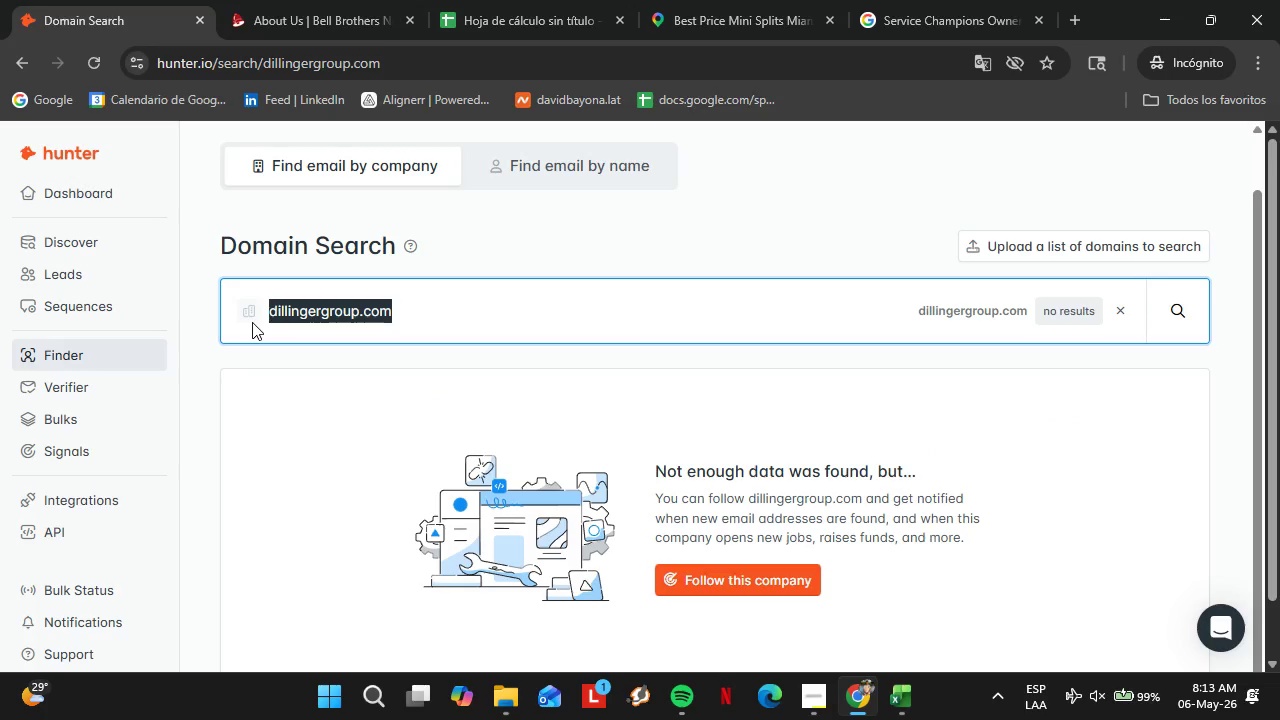 
key(Control+V)
 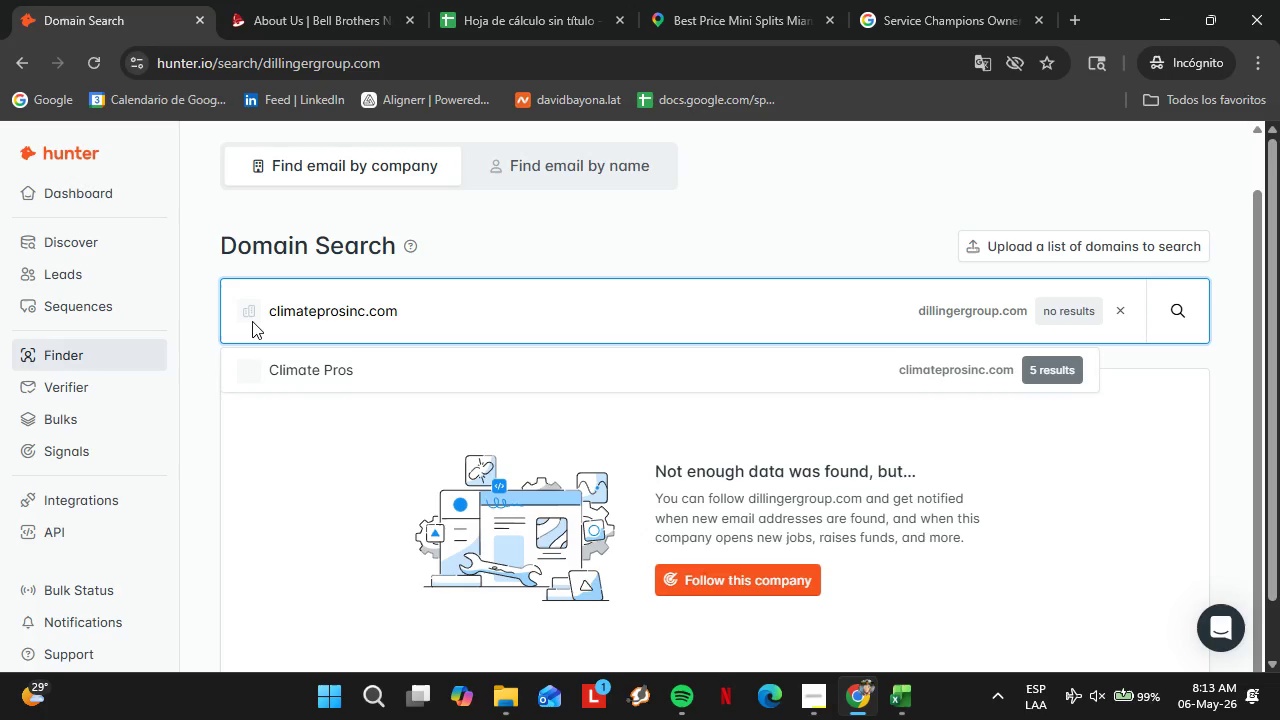 
key(Enter)
 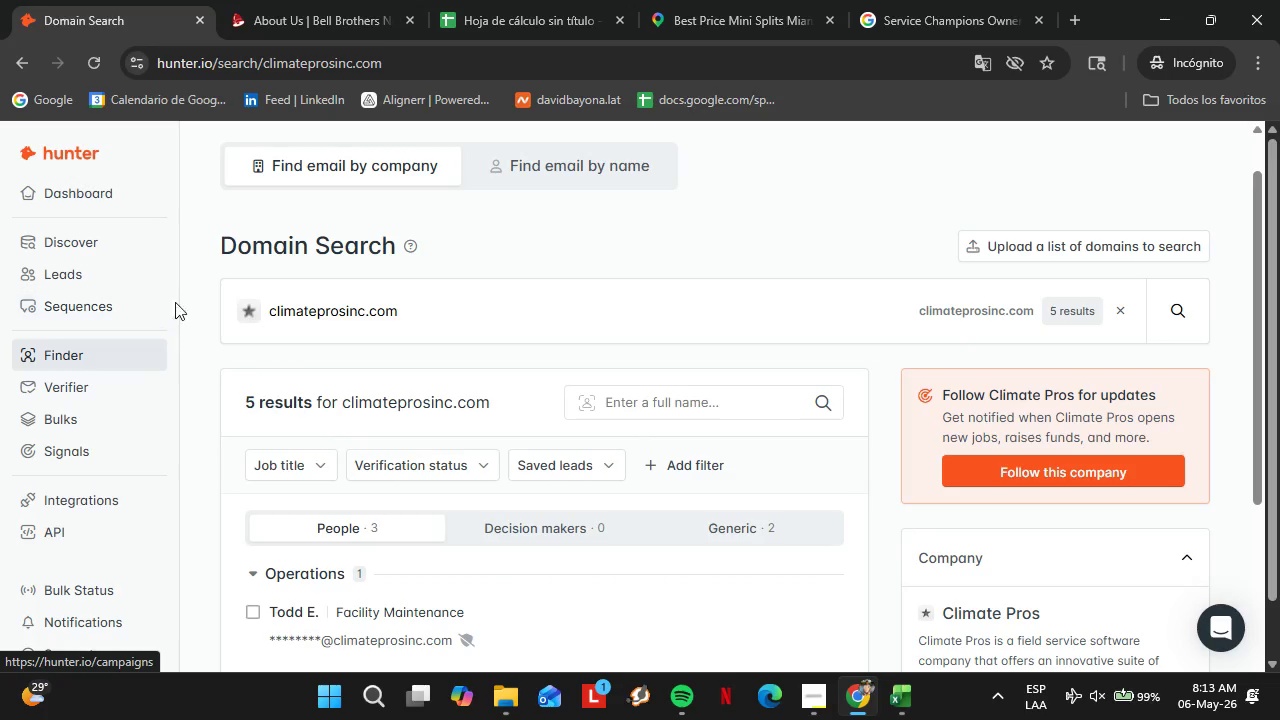 
scroll: coordinate [413, 393], scroll_direction: down, amount: 2.0
 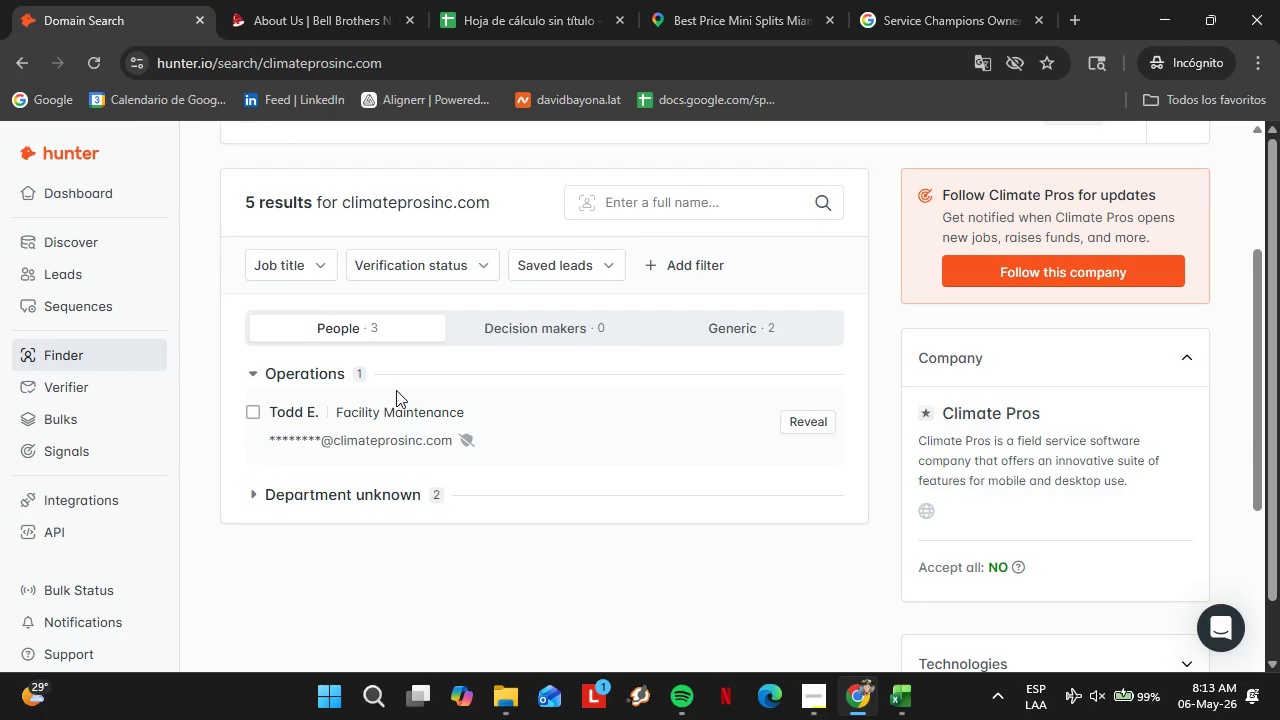 
scroll: coordinate [388, 386], scroll_direction: up, amount: 1.0
 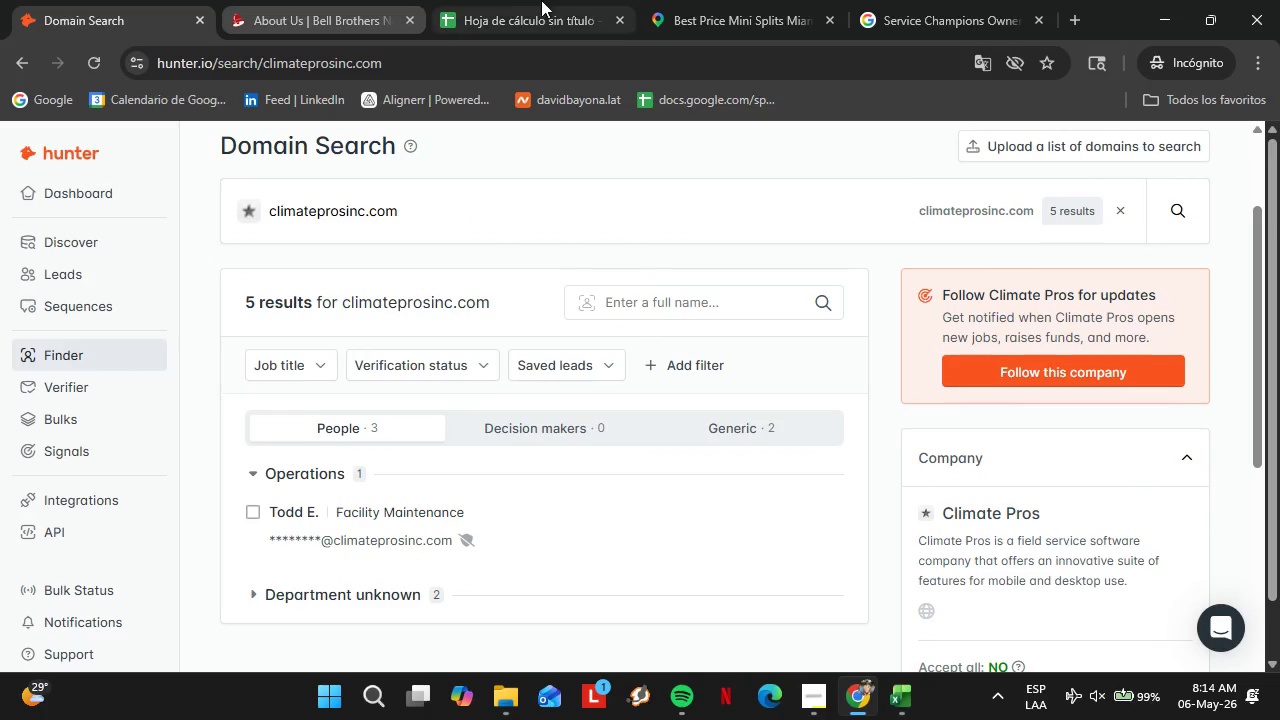 
left_click([542, 0])
 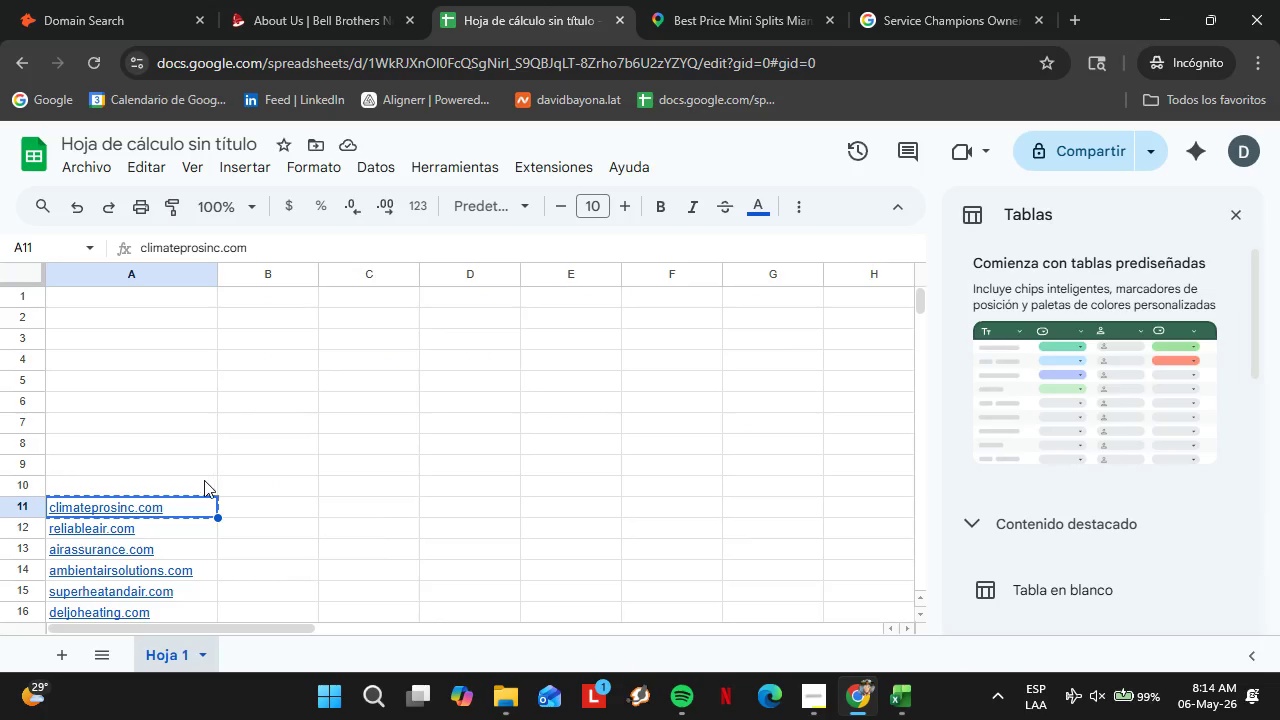 
key(Backspace)
 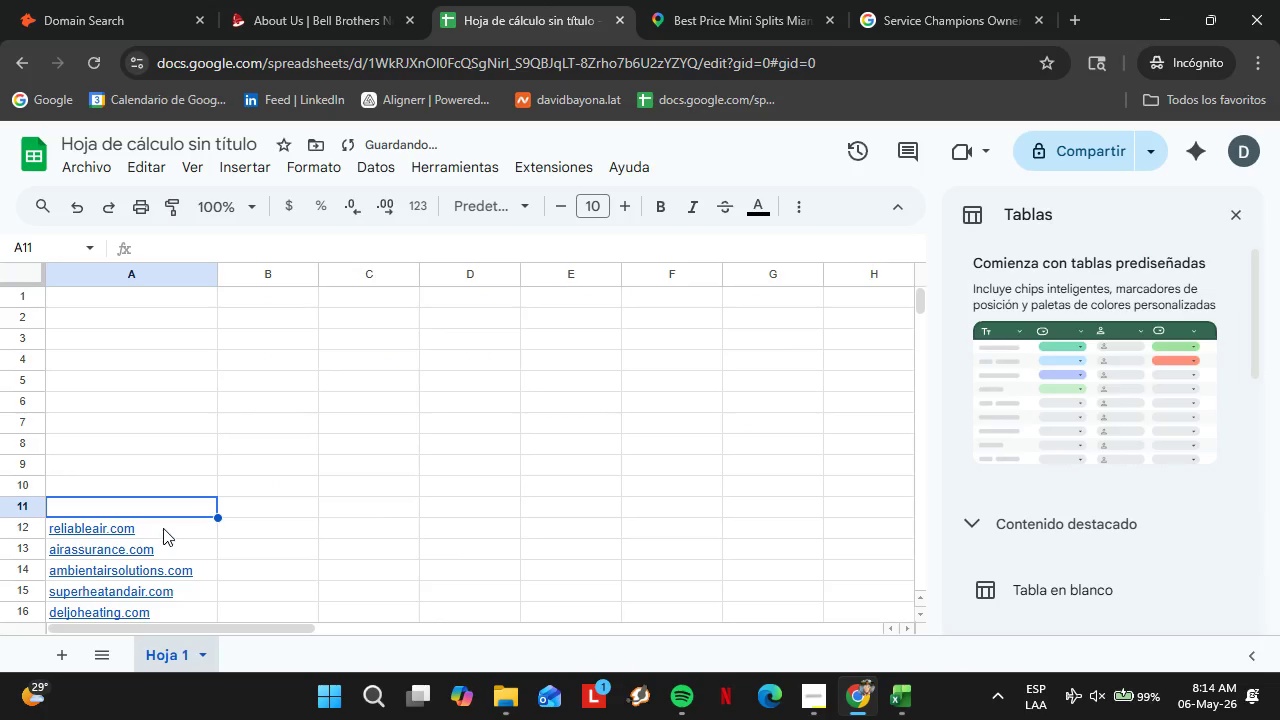 
left_click([163, 528])
 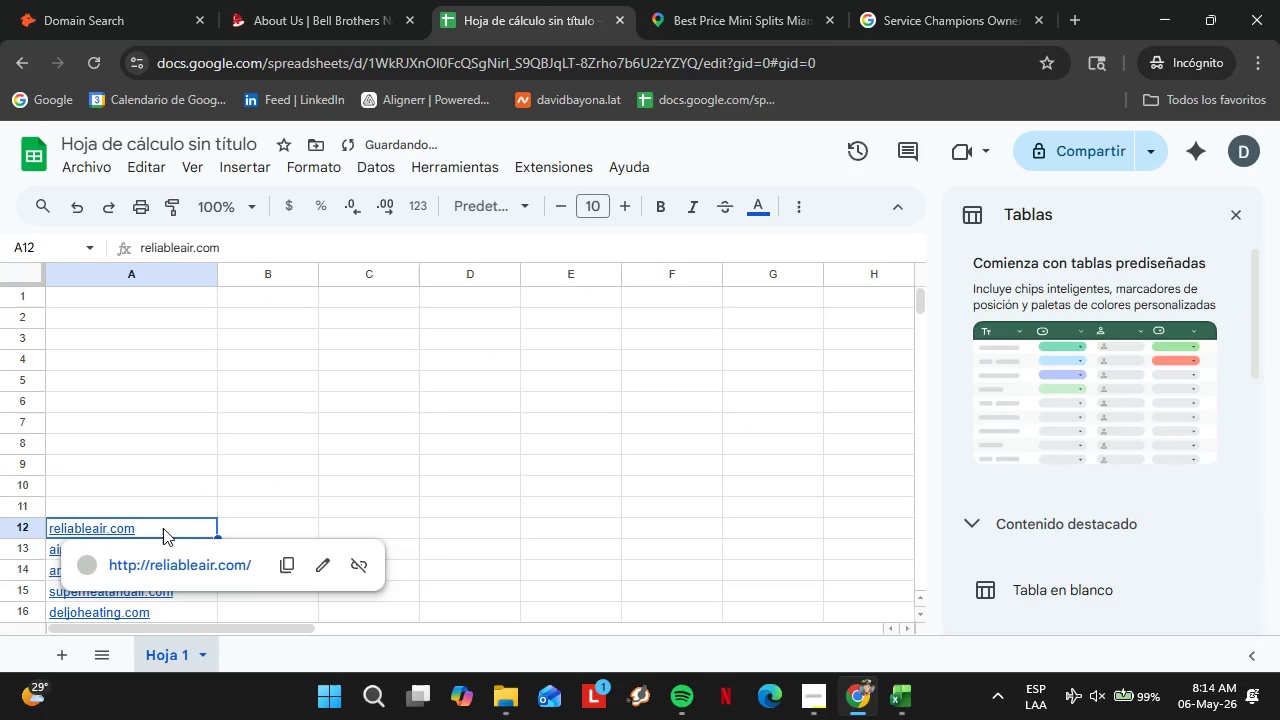 
key(Control+C)
 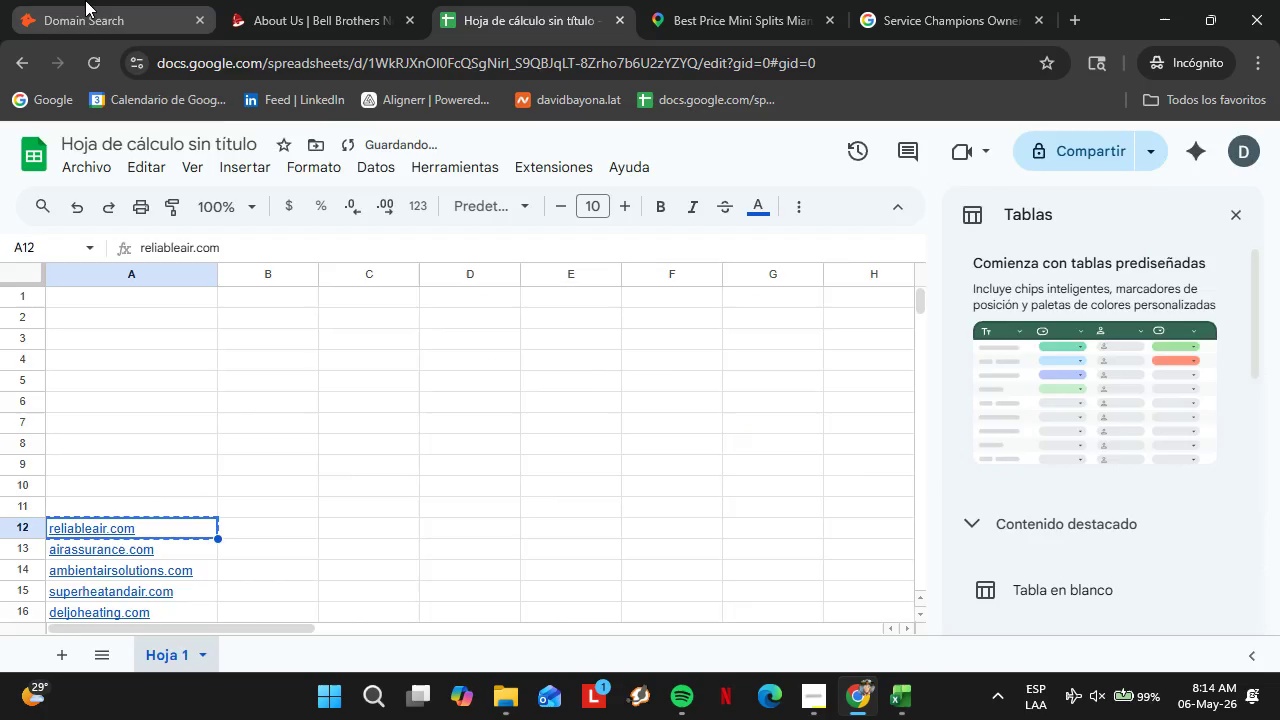 
left_click([85, 0])
 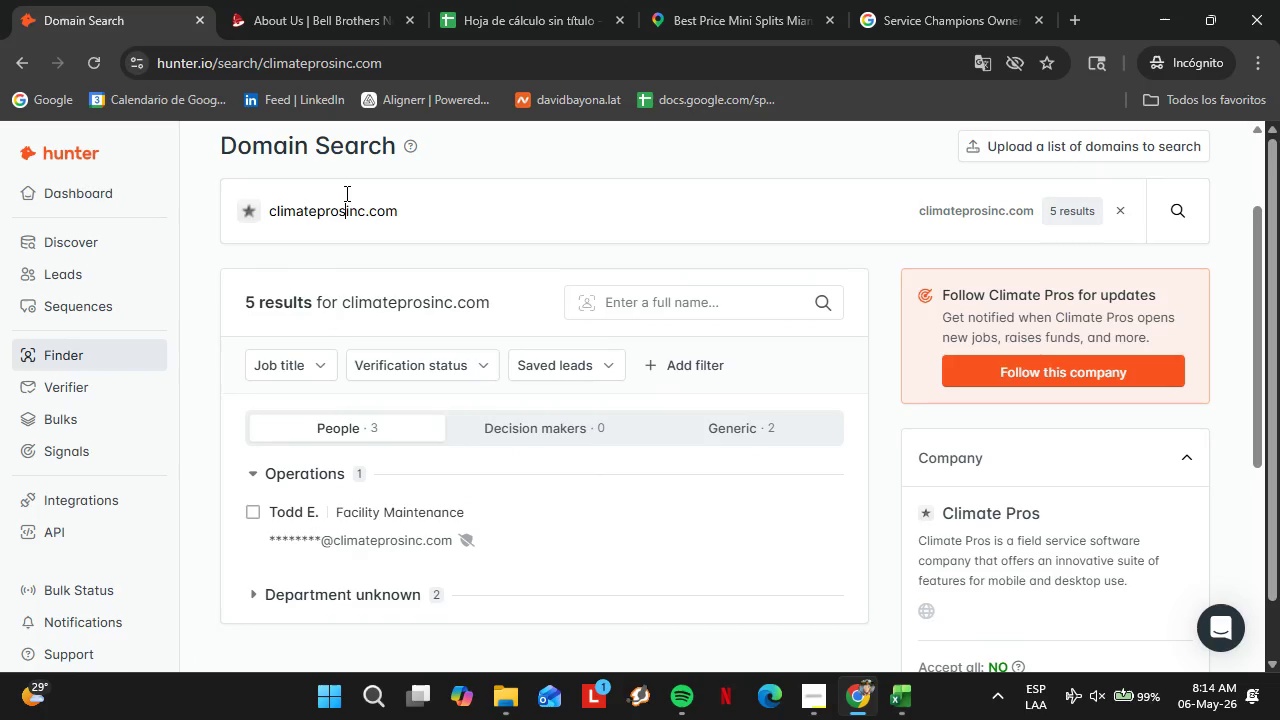 
double_click([345, 193])
 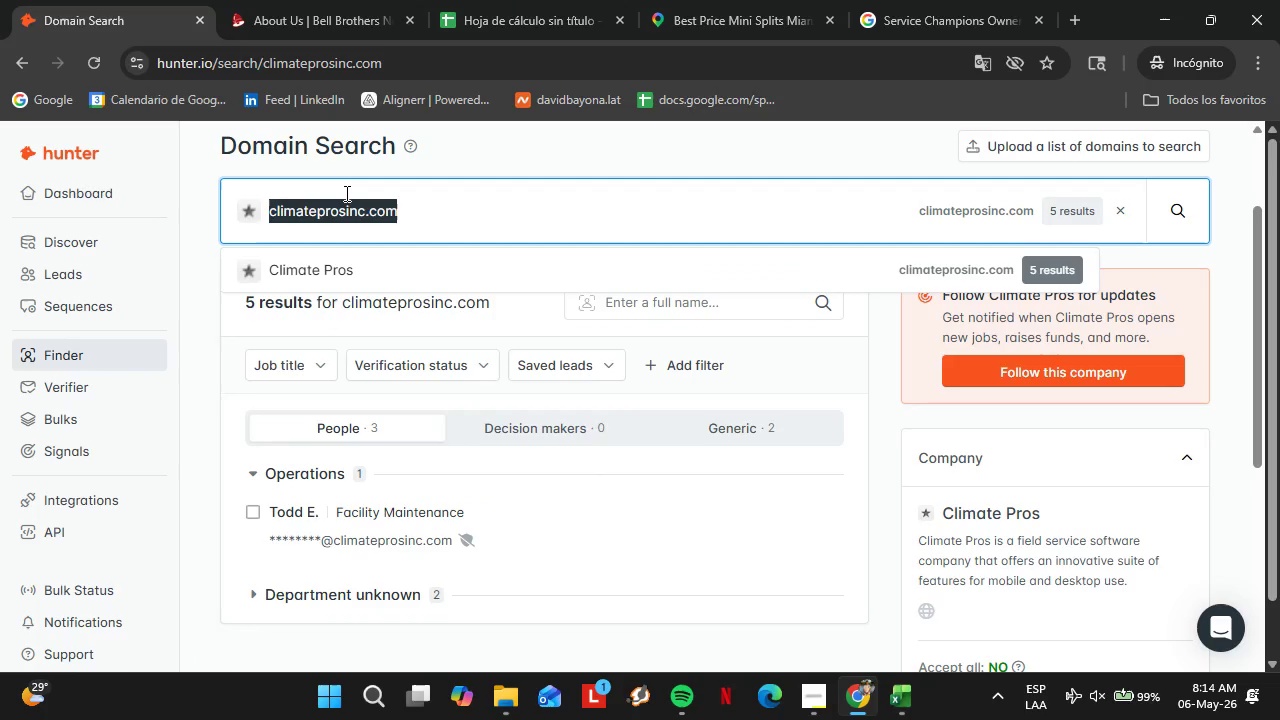 
triple_click([345, 193])
 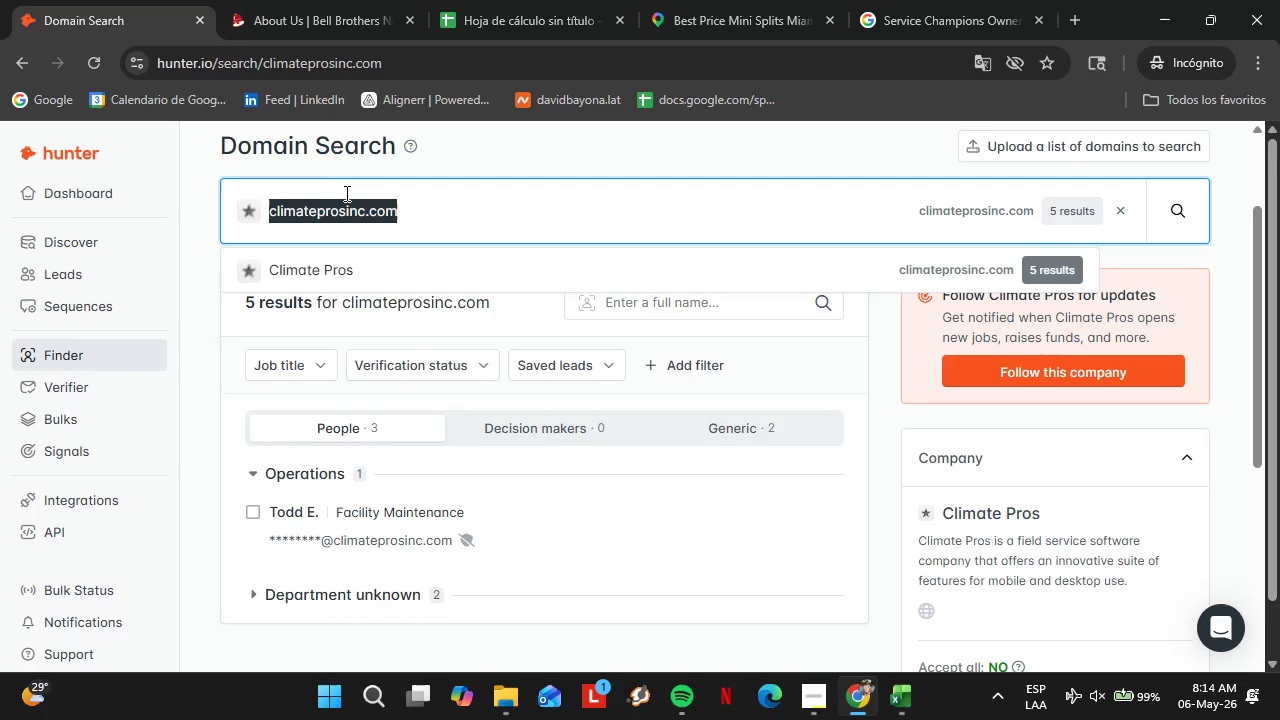 
key(Control+V)
 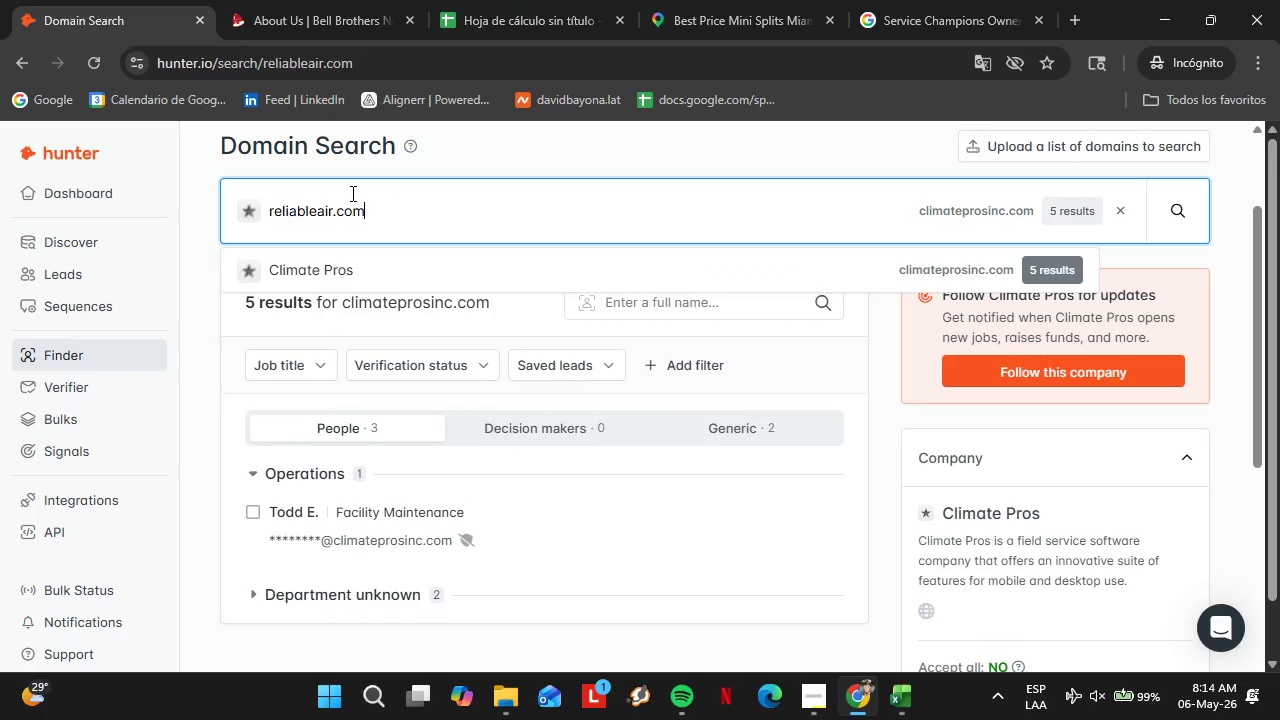 
key(Enter)
 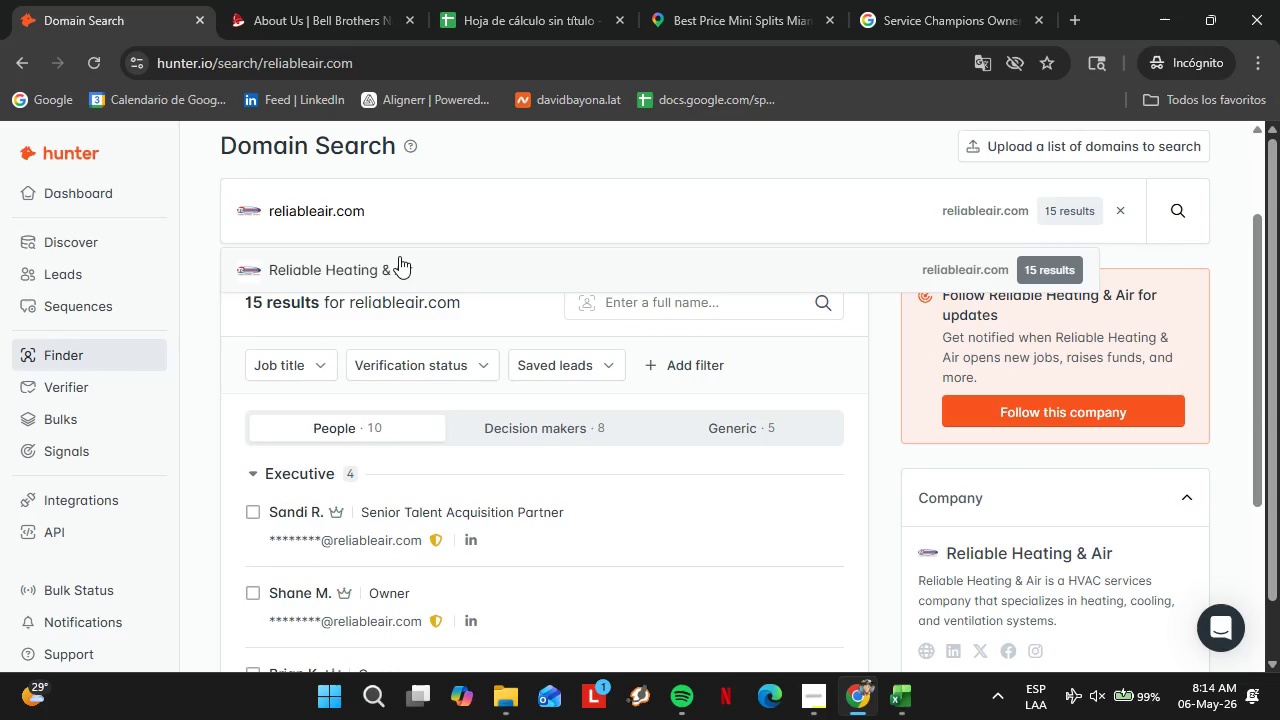 
left_click([467, 0])
 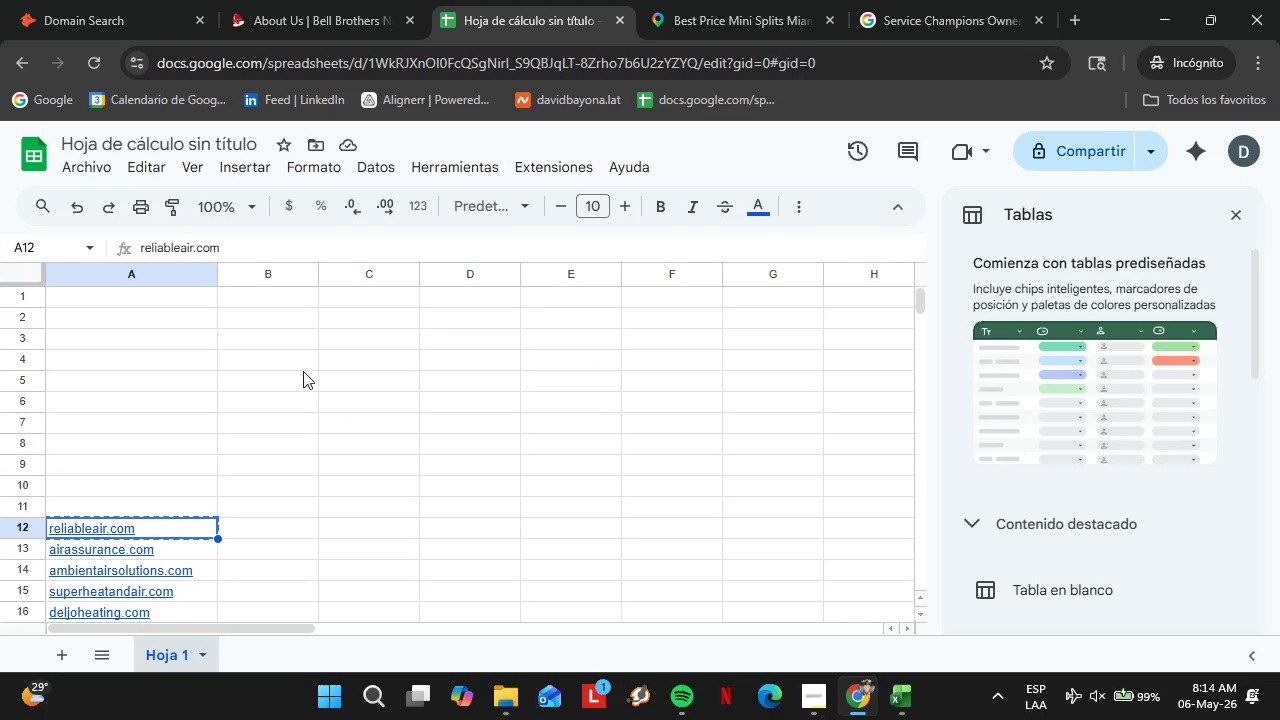 
key(Backspace)
 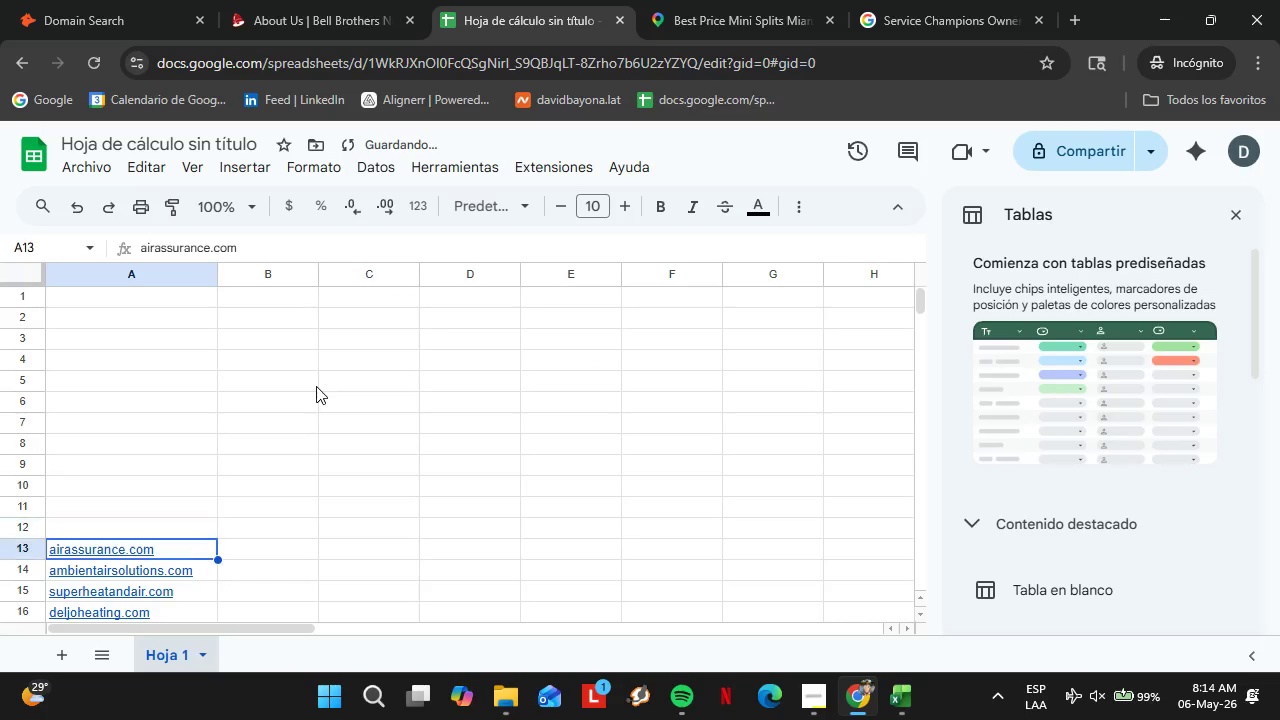 
key(ArrowDown)
 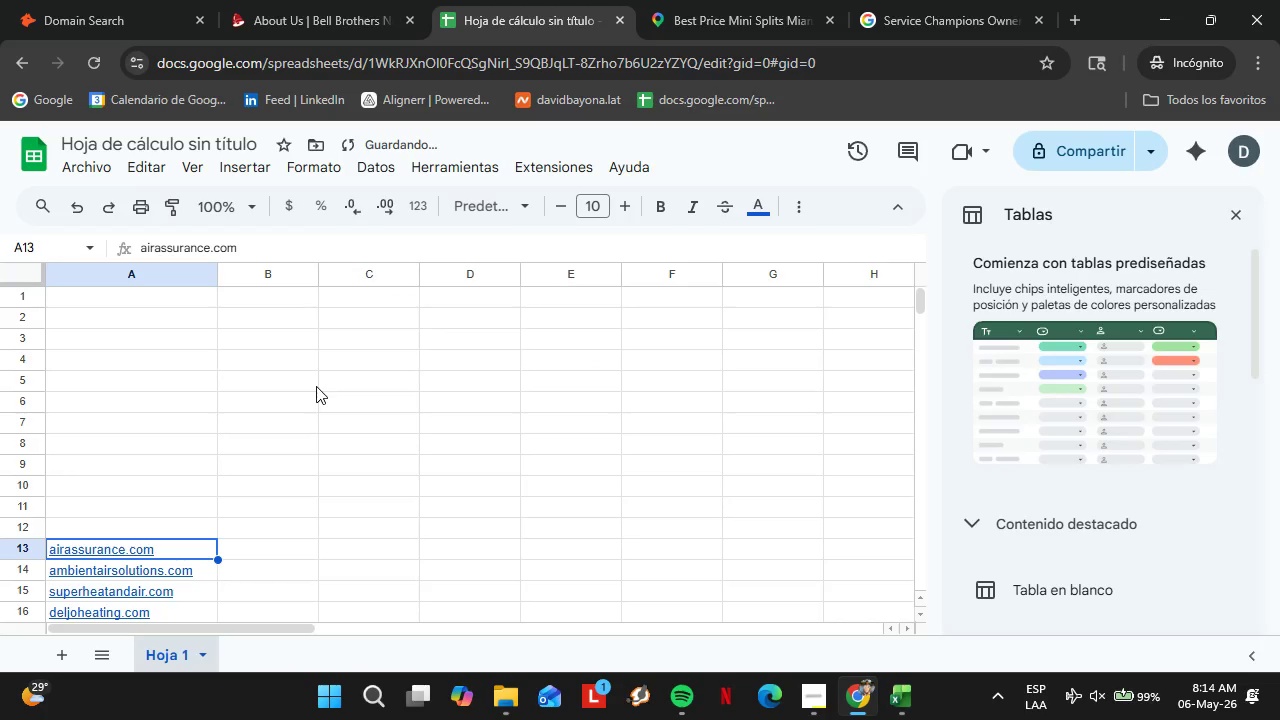 
key(Control+C)
 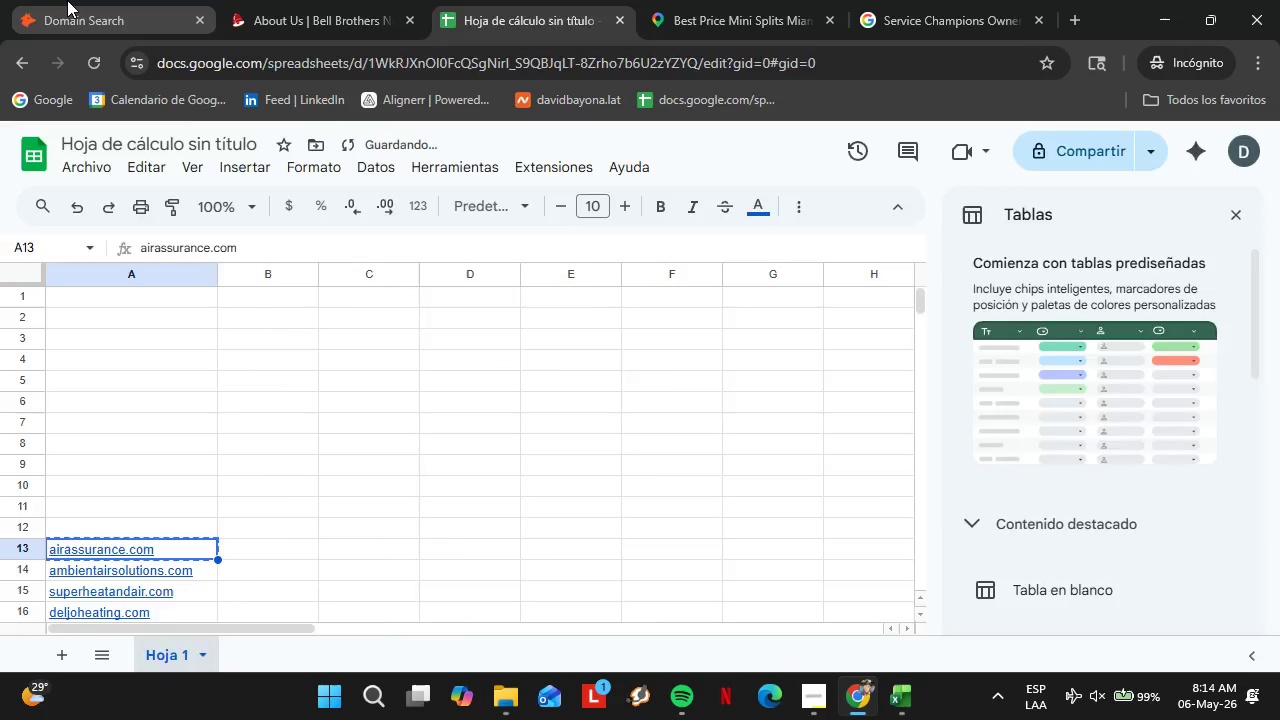 
left_click([67, 0])
 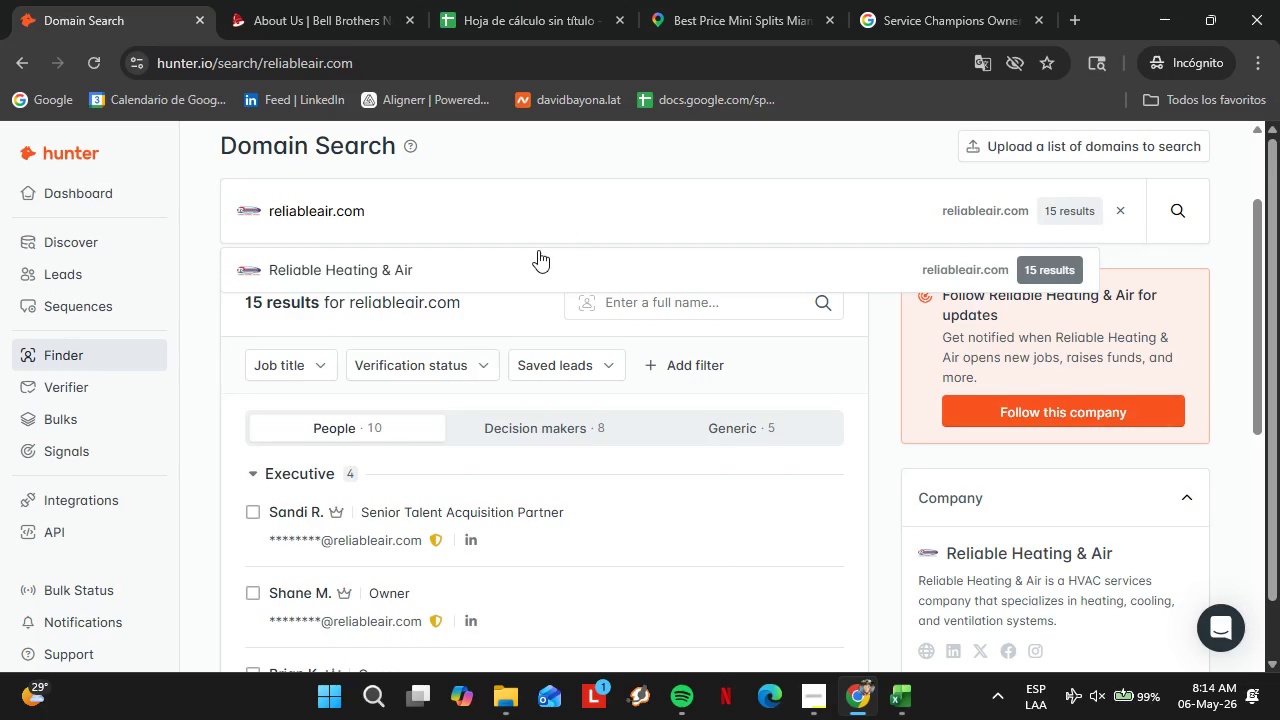 
left_click_drag(start_coordinate=[474, 214], to_coordinate=[275, 210])
 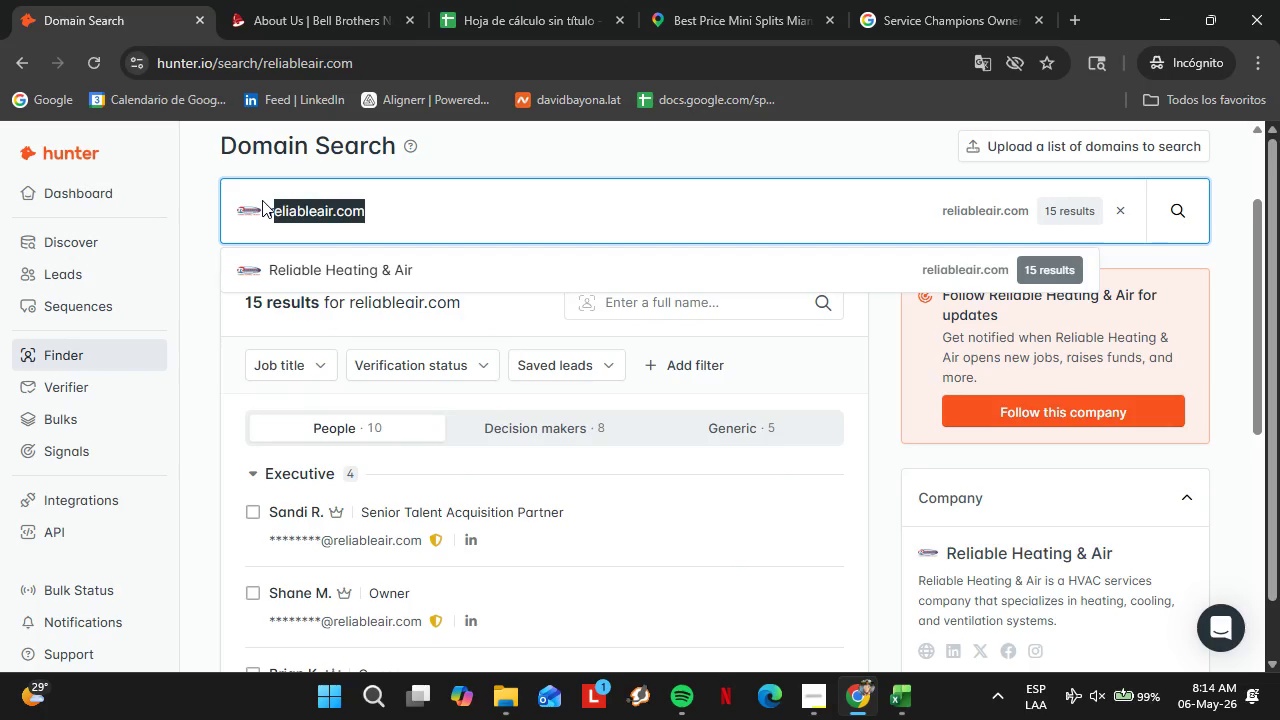 
key(Backspace)
 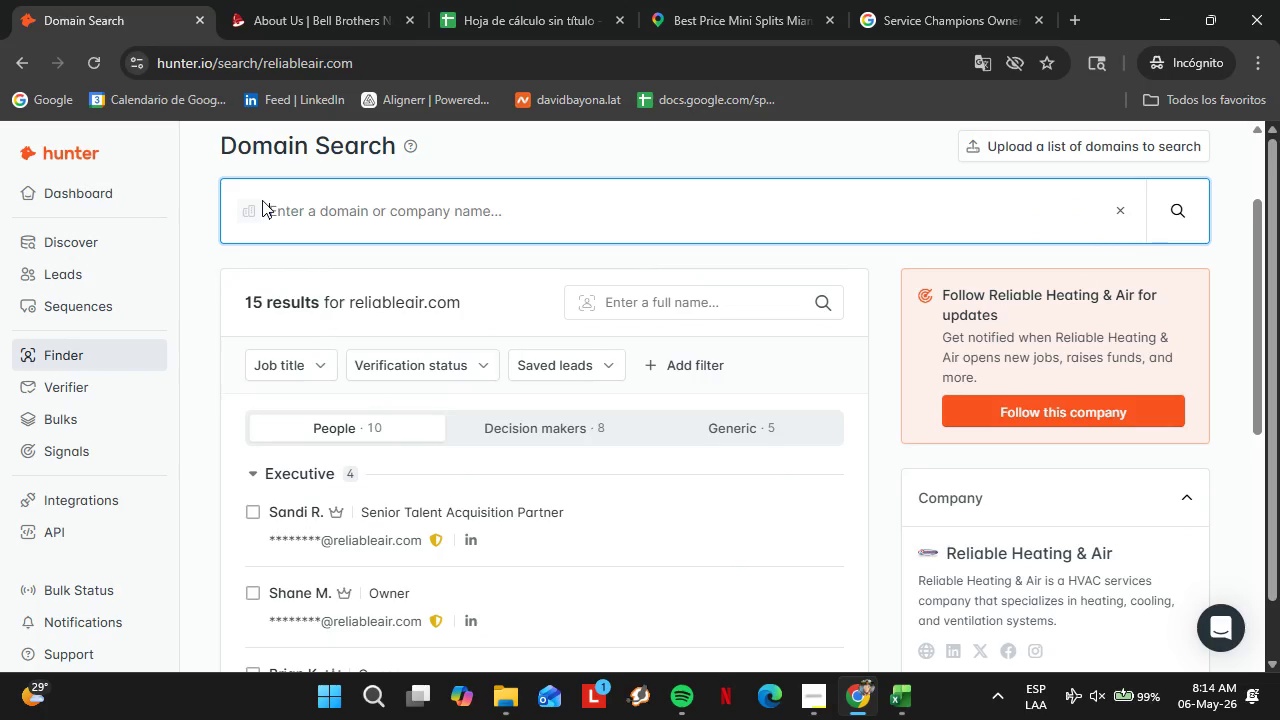 
key(Backspace)
 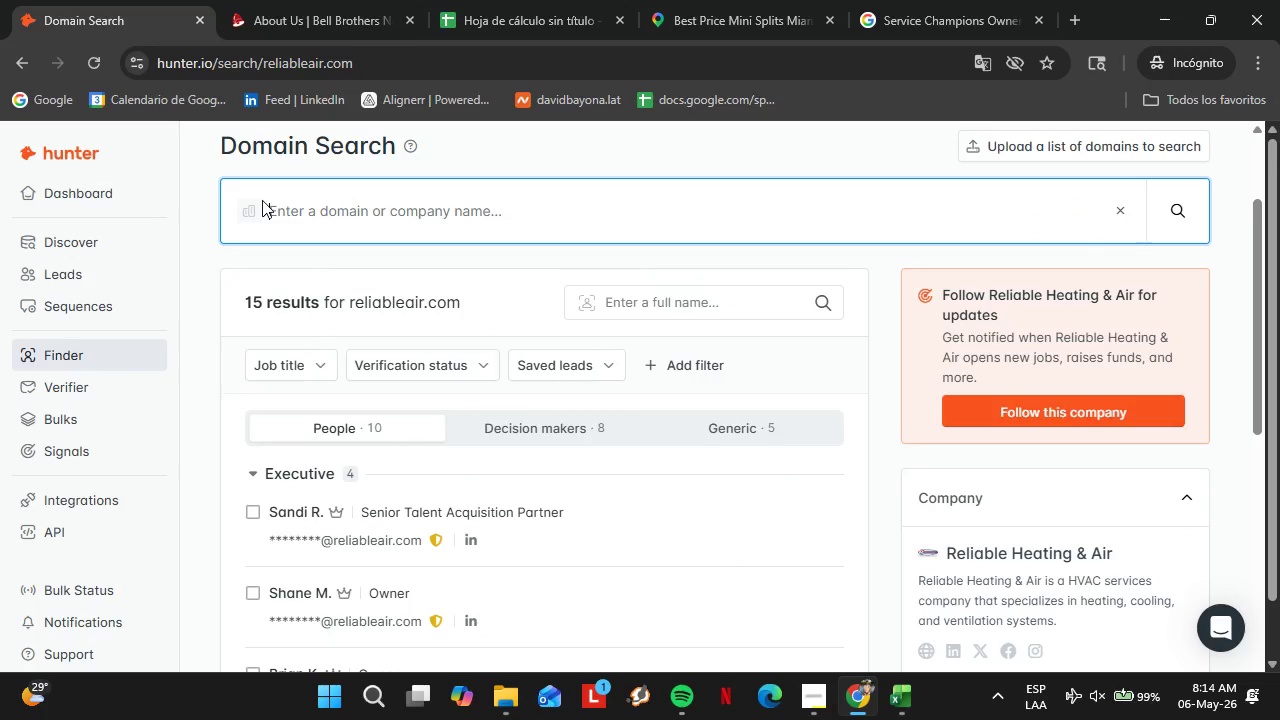 
key(Control+ControlLeft)
 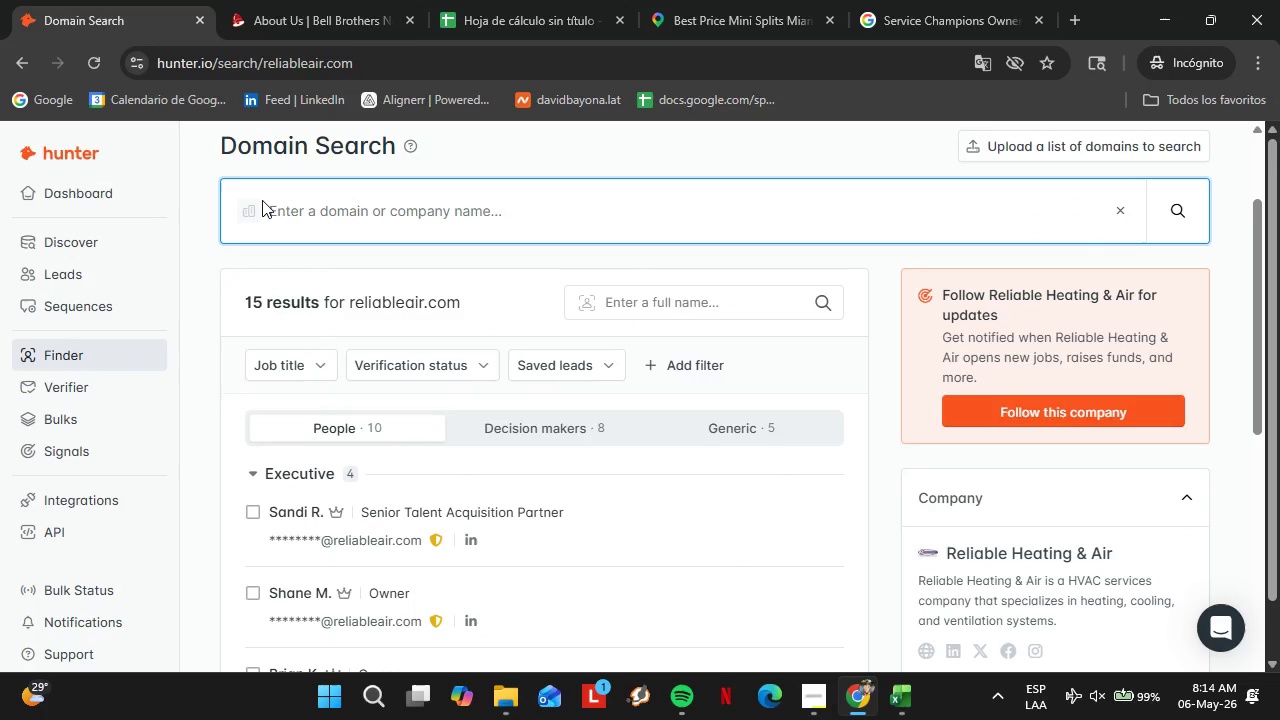 
key(Control+V)
 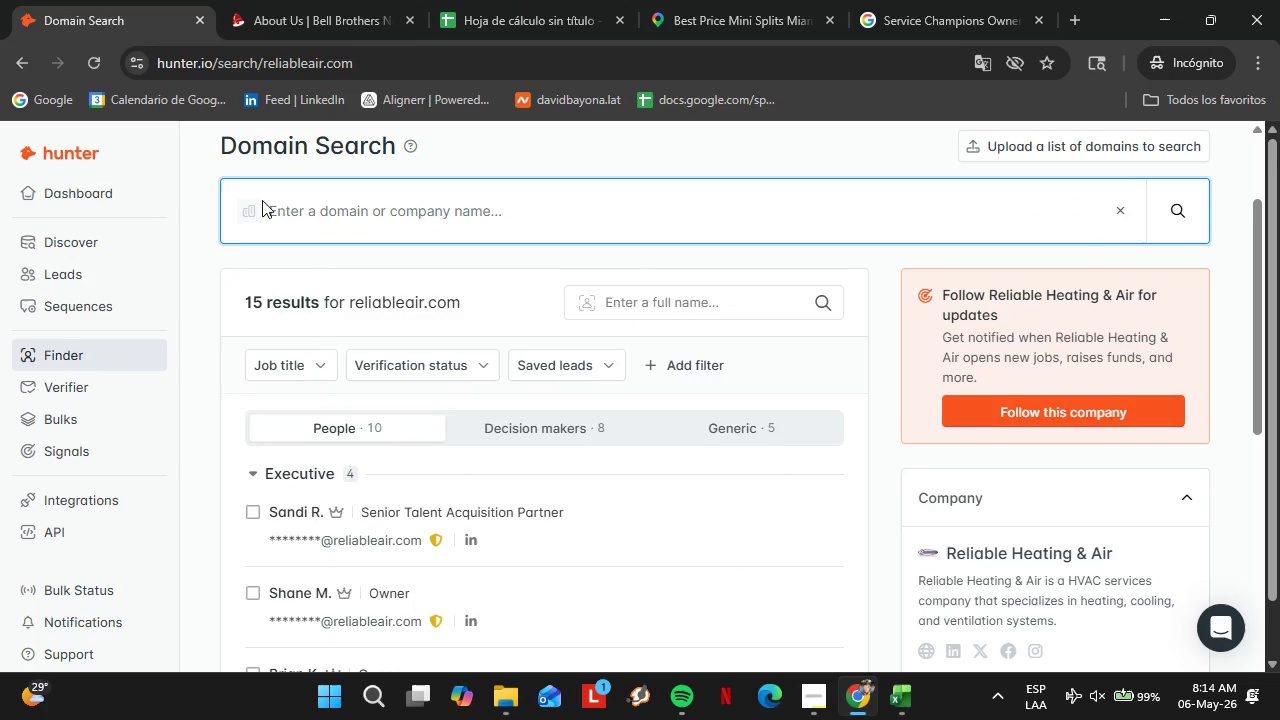 
key(Enter)
 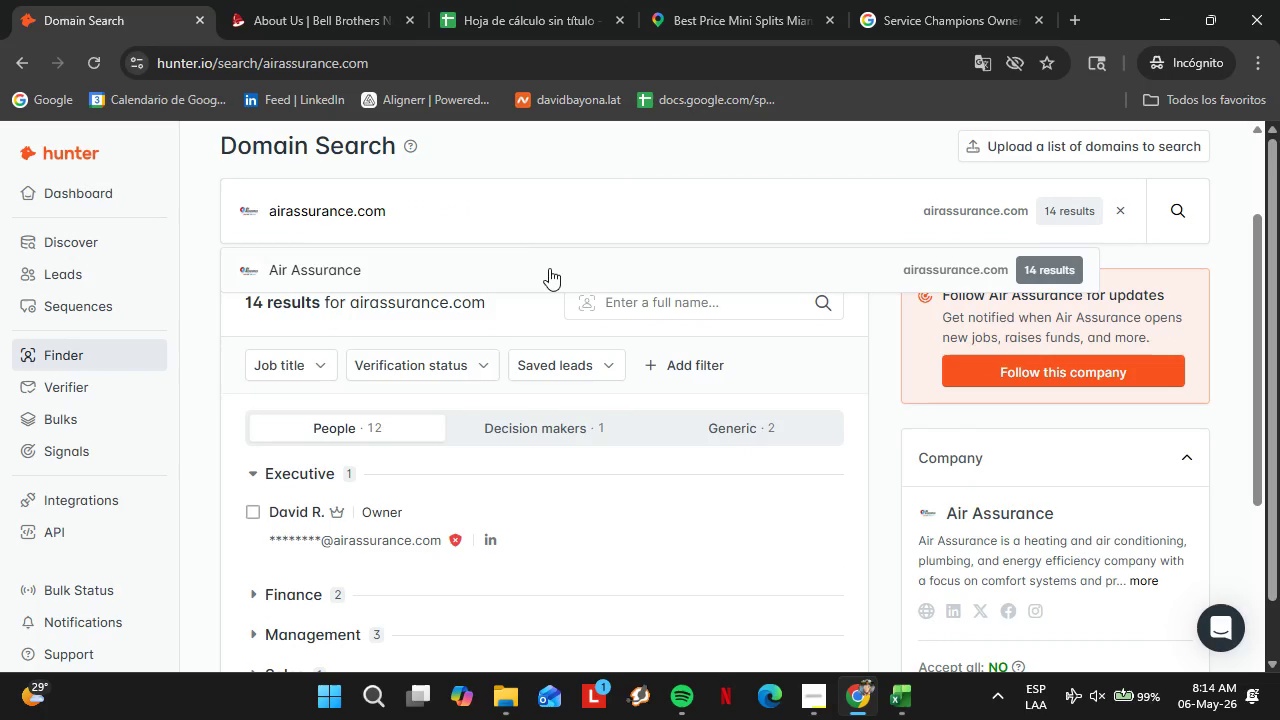 
left_click([432, 265])
 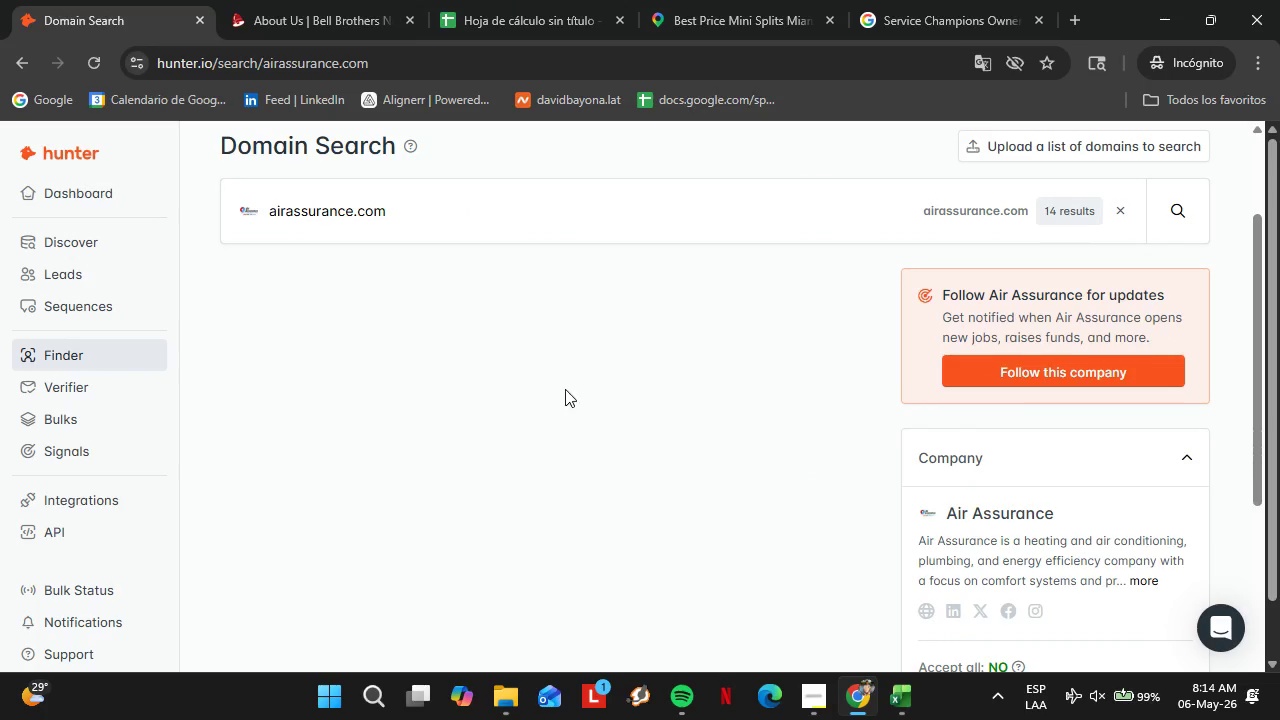 
scroll: coordinate [353, 467], scroll_direction: down, amount: 2.0
 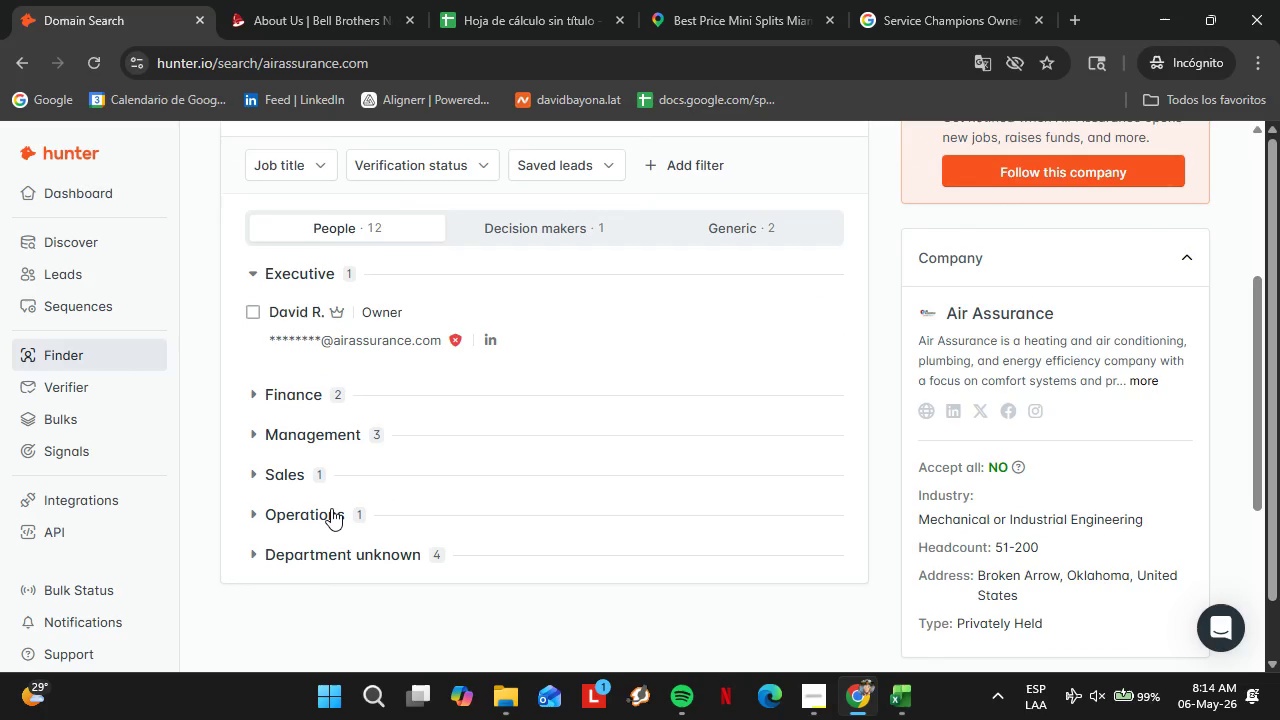 
left_click([331, 508])
 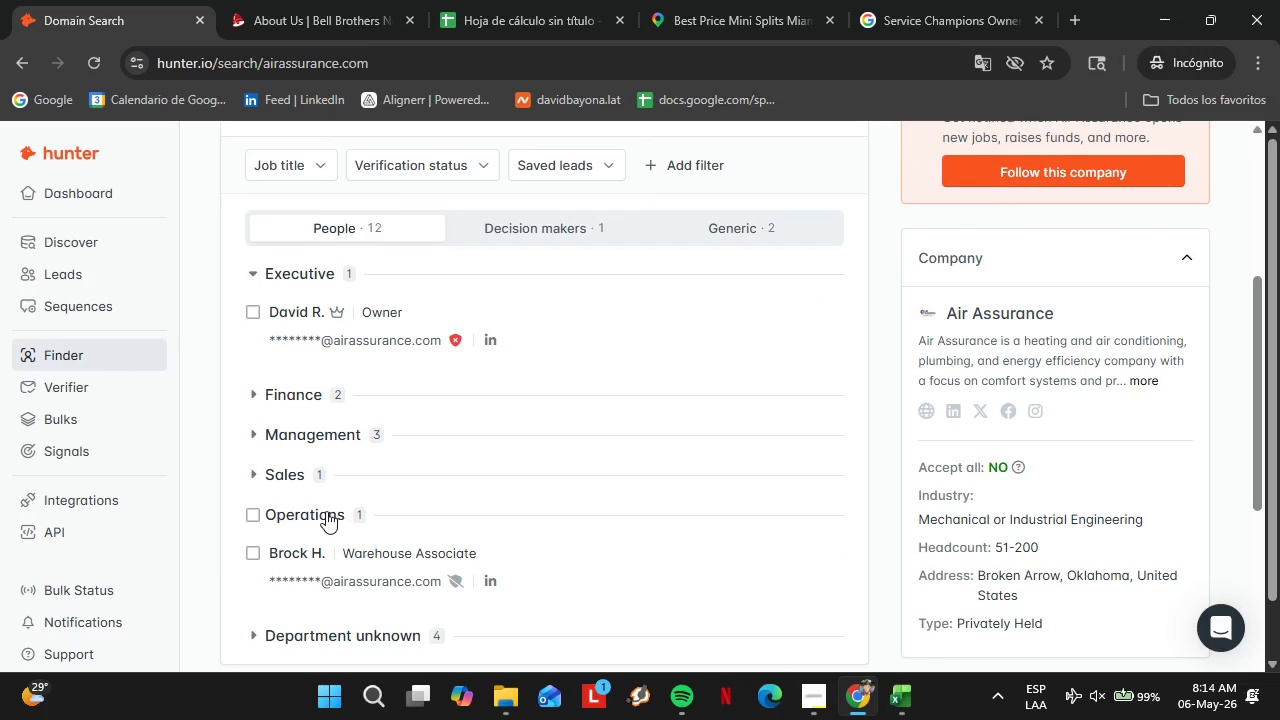 
left_click([326, 511])
 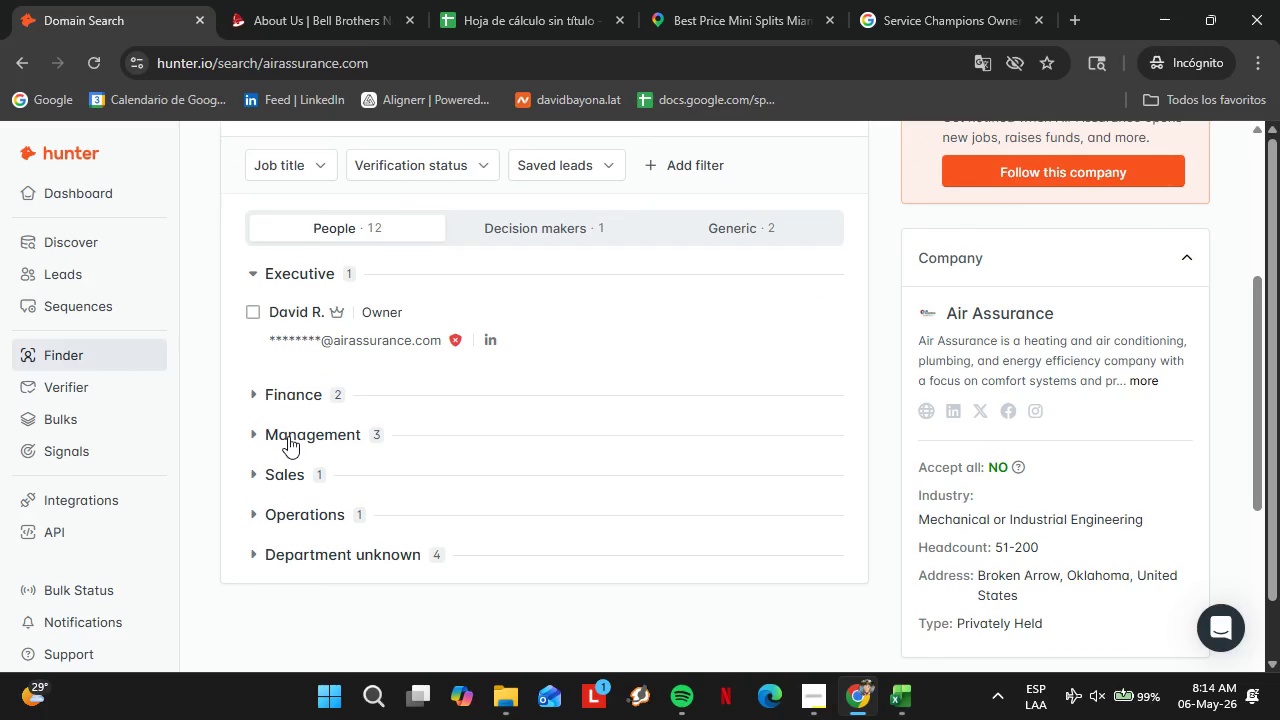 
left_click([289, 432])
 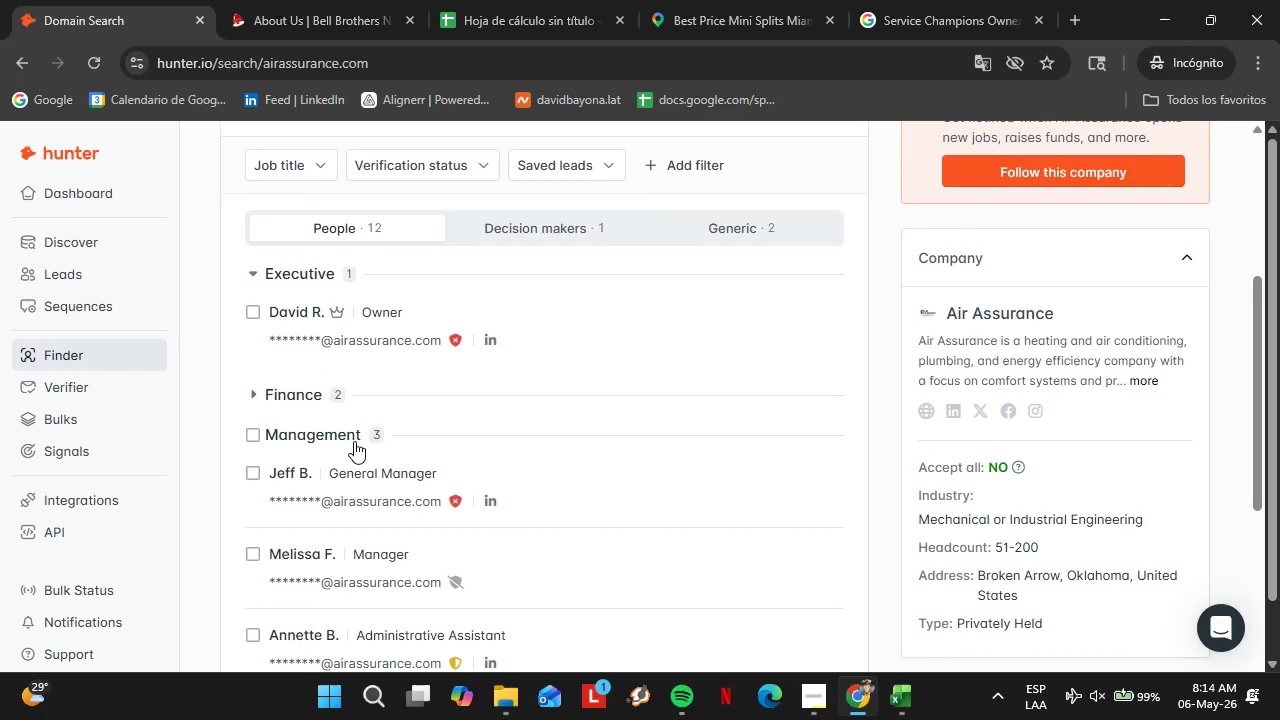 
scroll: coordinate [348, 457], scroll_direction: down, amount: 2.0
 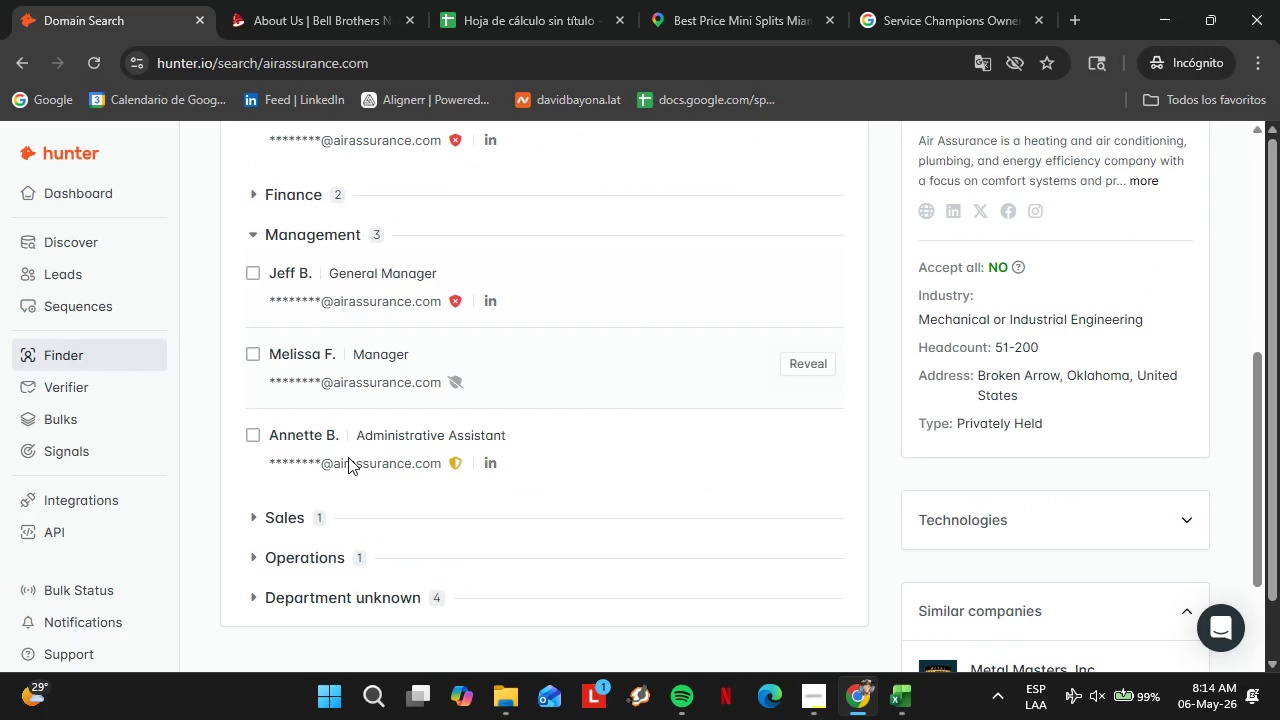 
scroll: coordinate [346, 457], scroll_direction: up, amount: 1.0
 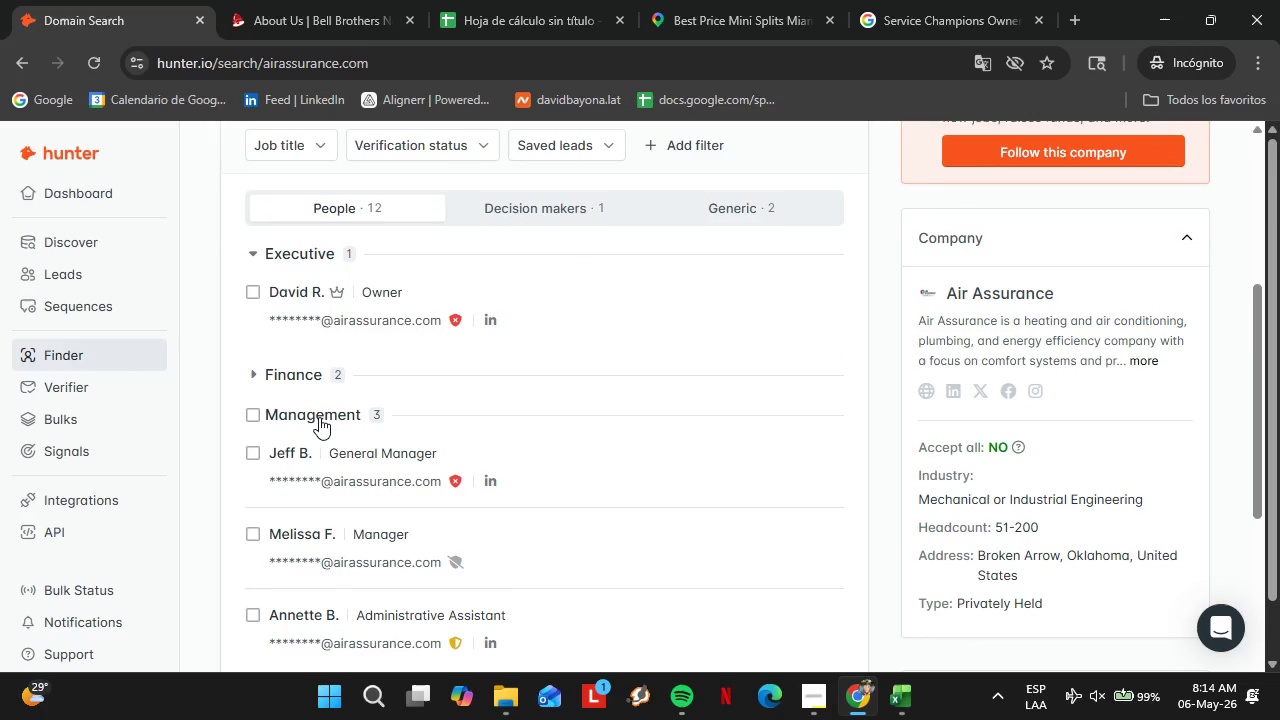 
left_click([319, 417])
 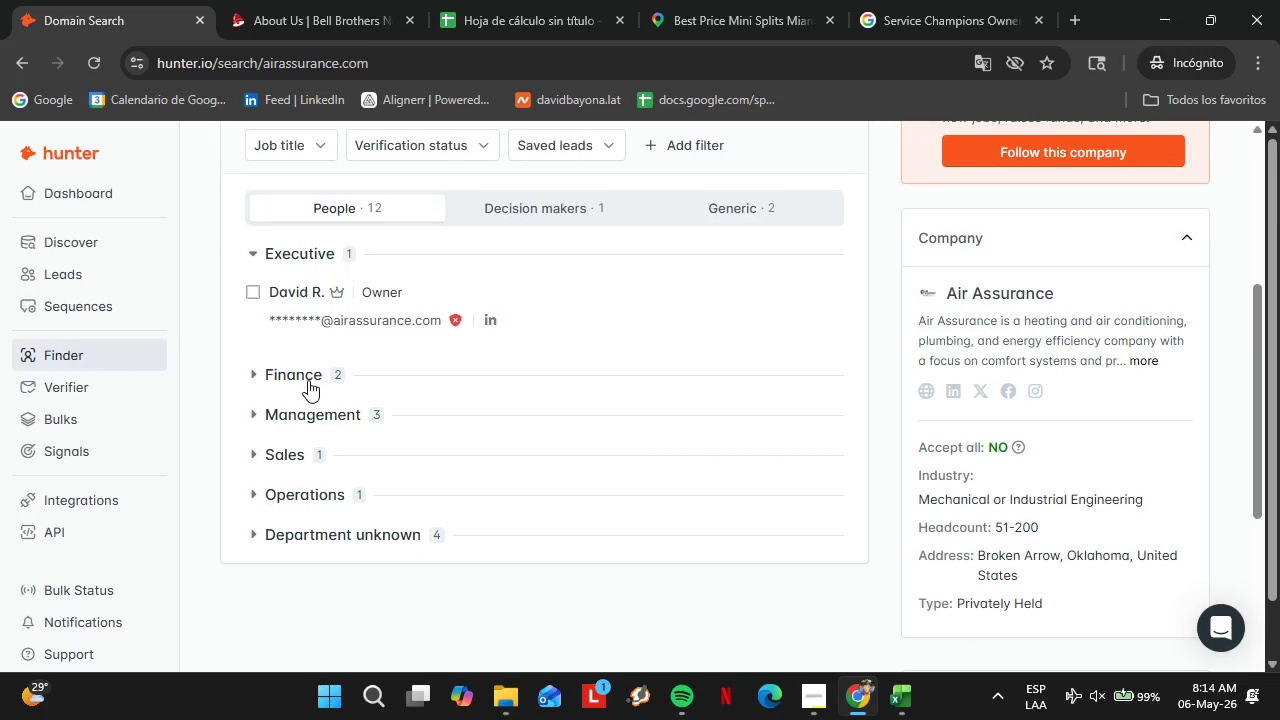 
left_click([308, 379])
 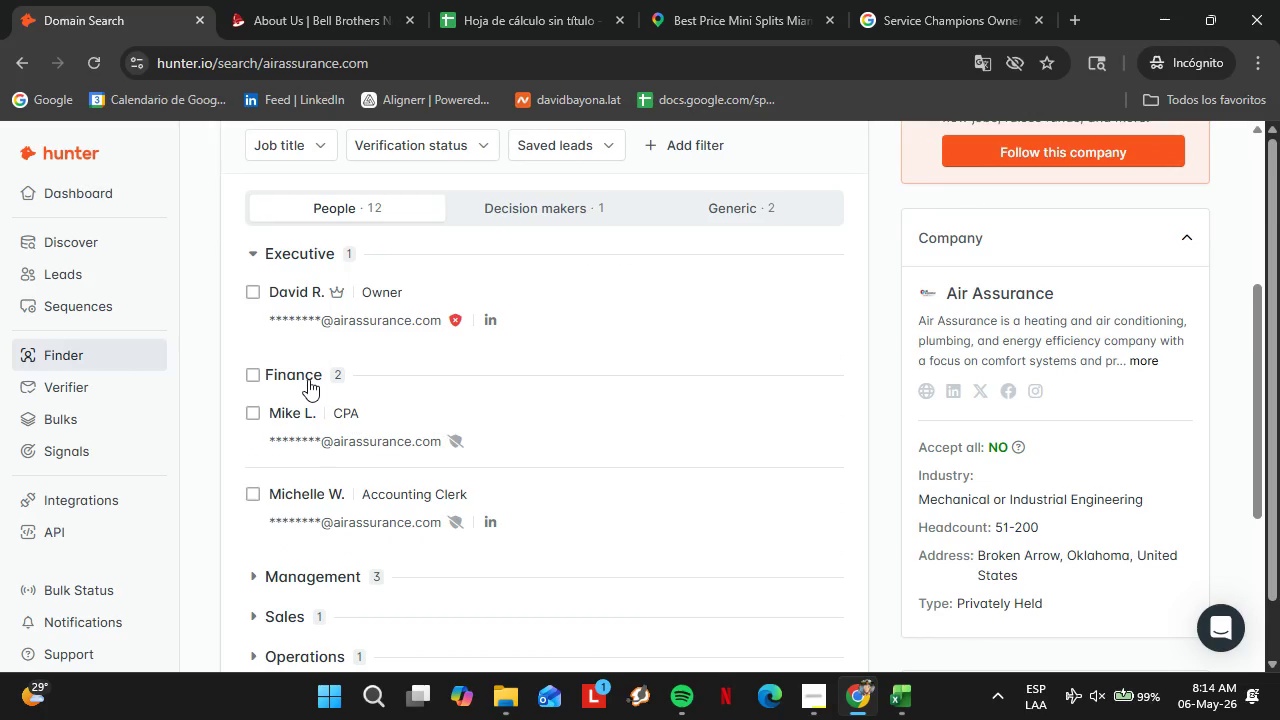 
left_click([308, 379])
 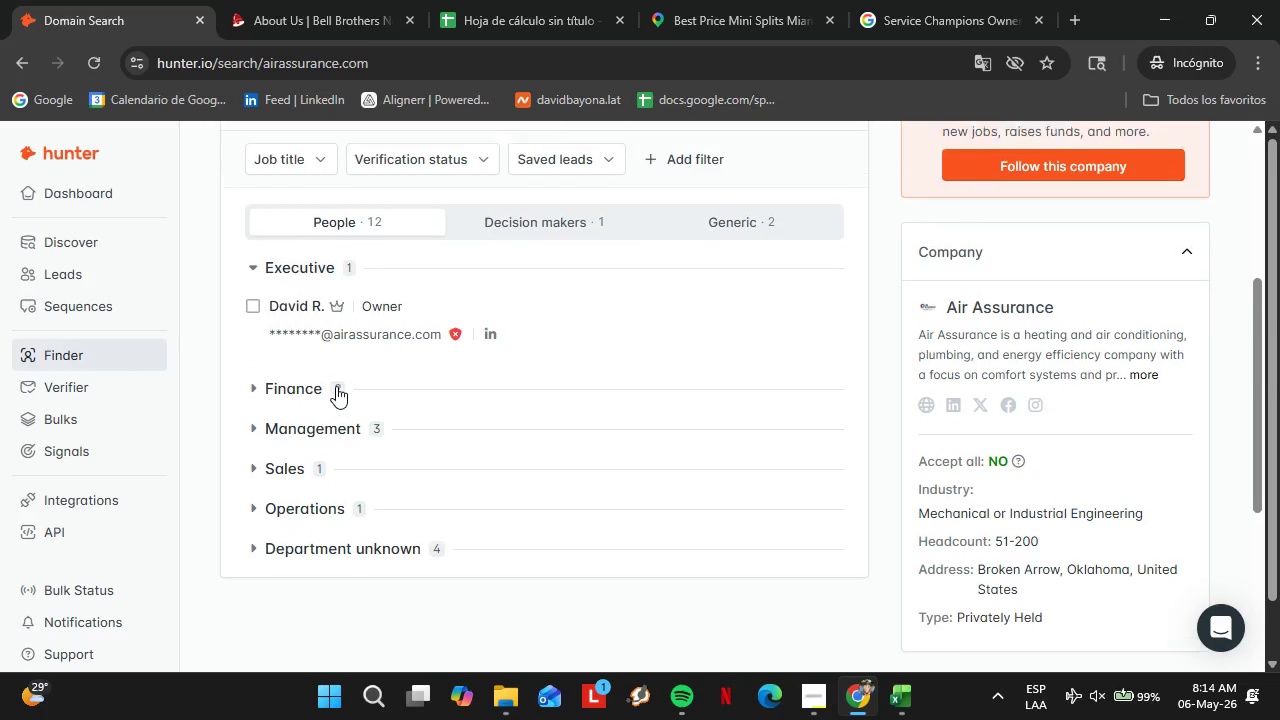 
scroll: coordinate [335, 389], scroll_direction: up, amount: 4.0
 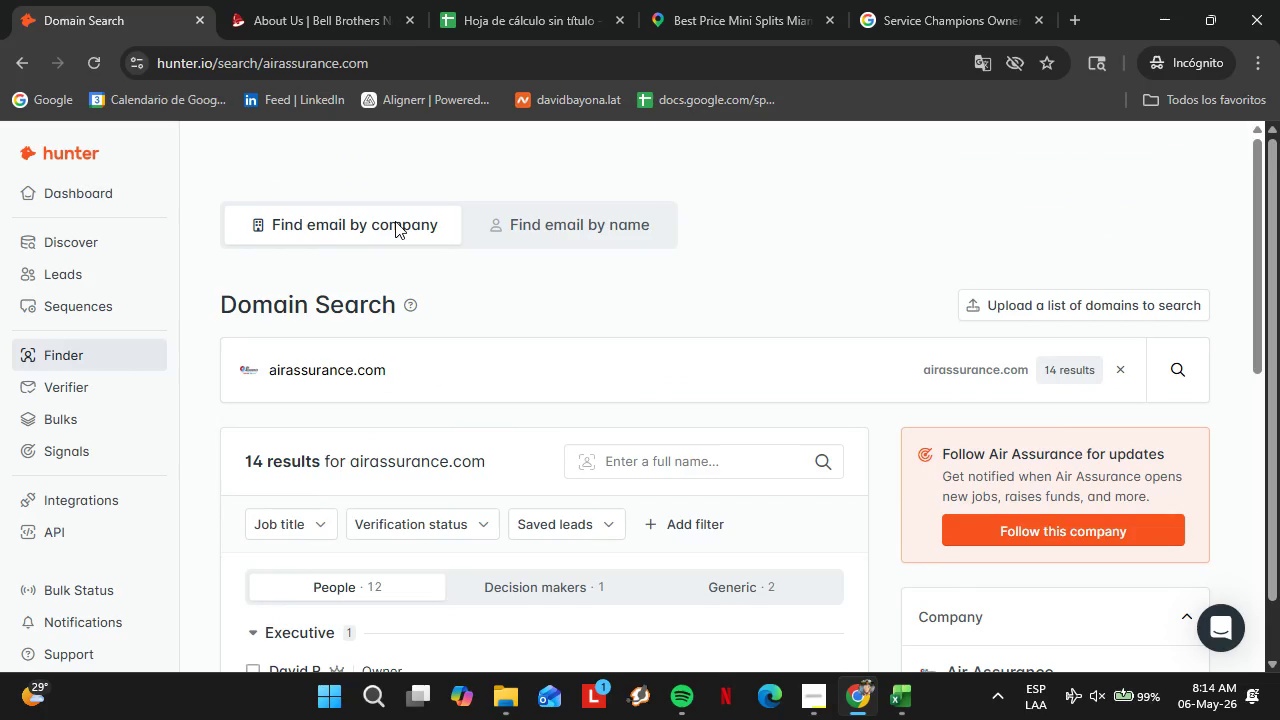 
left_click([515, 0])
 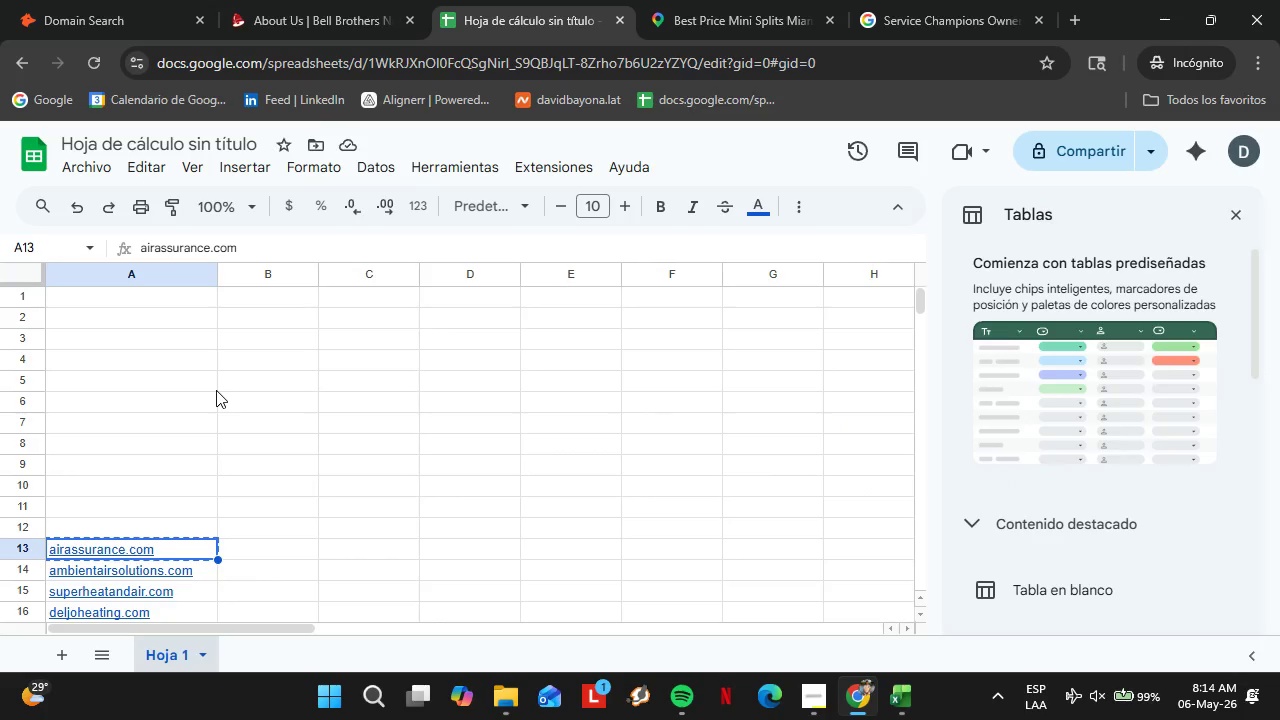 
key(Backspace)
 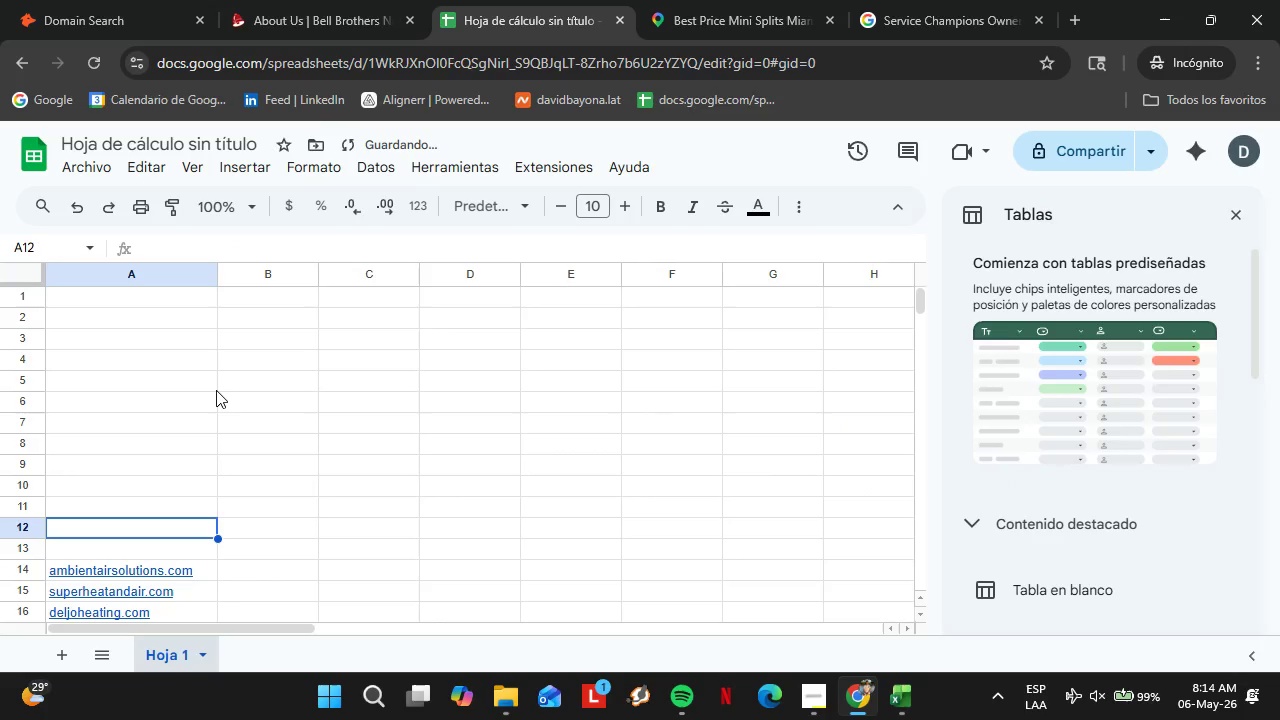 
key(ArrowUp)
 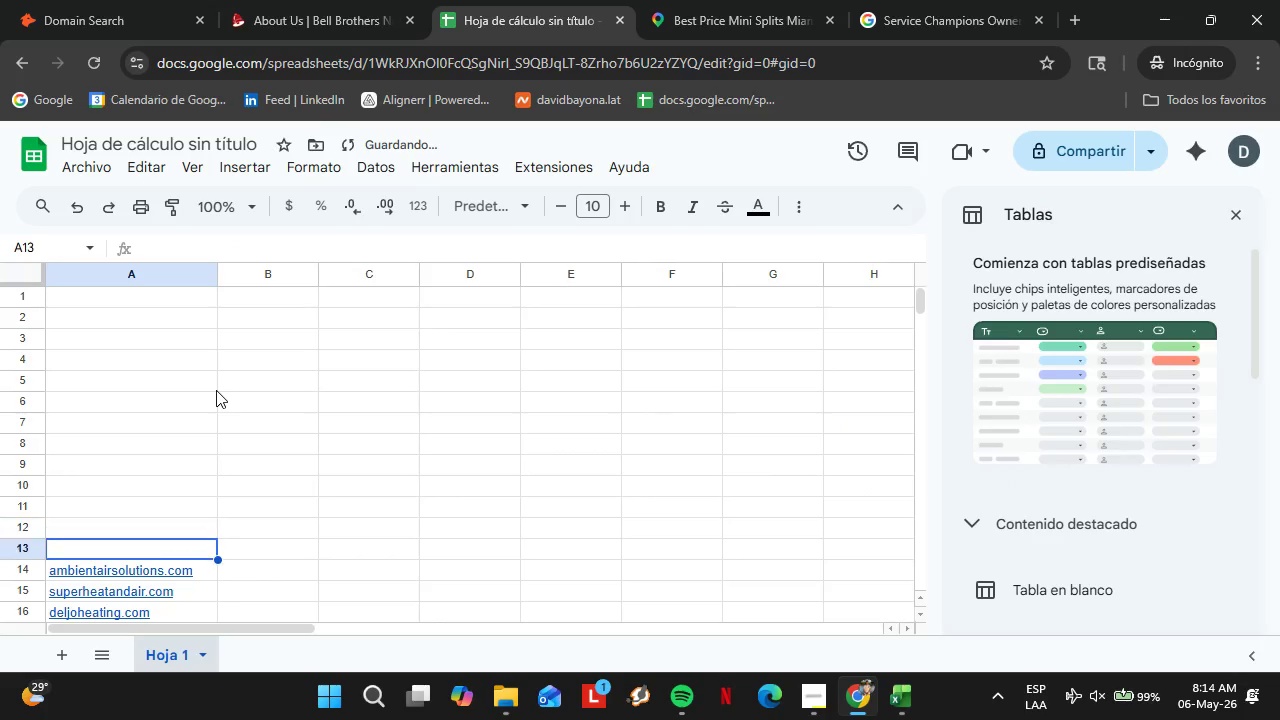 
key(ArrowDown)
 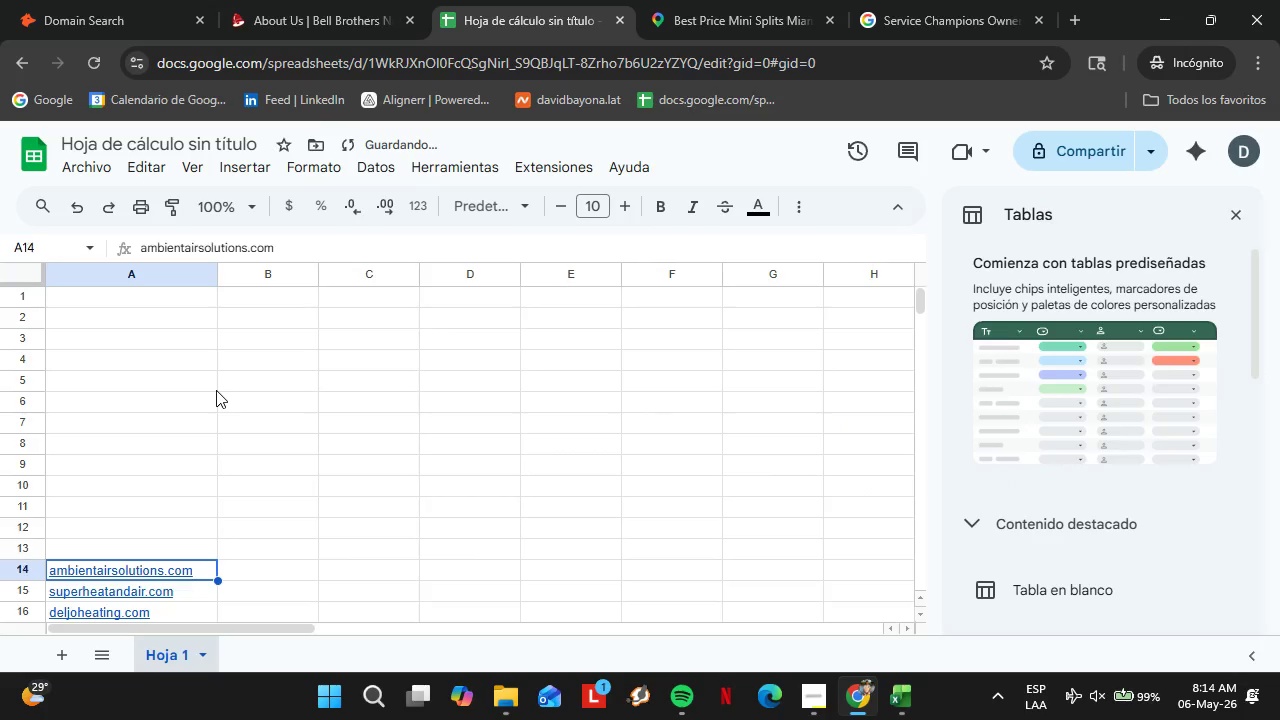 
key(ArrowDown)
 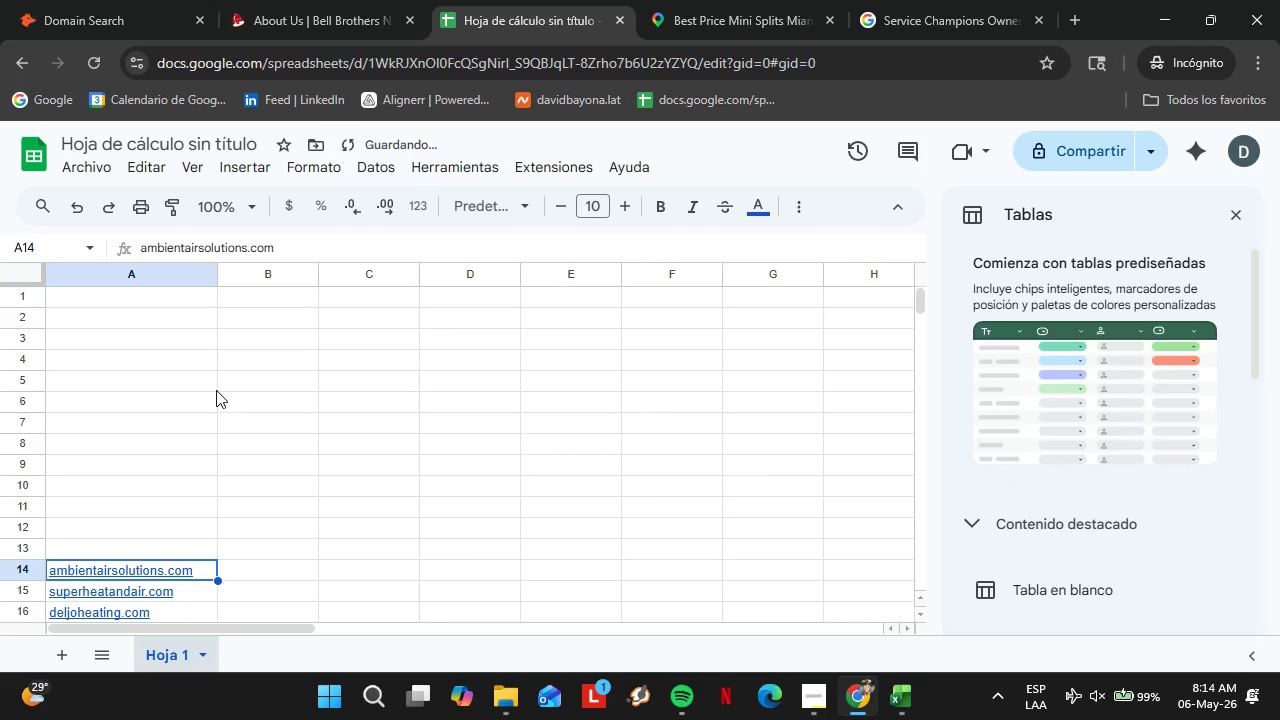 
key(Control+C)
 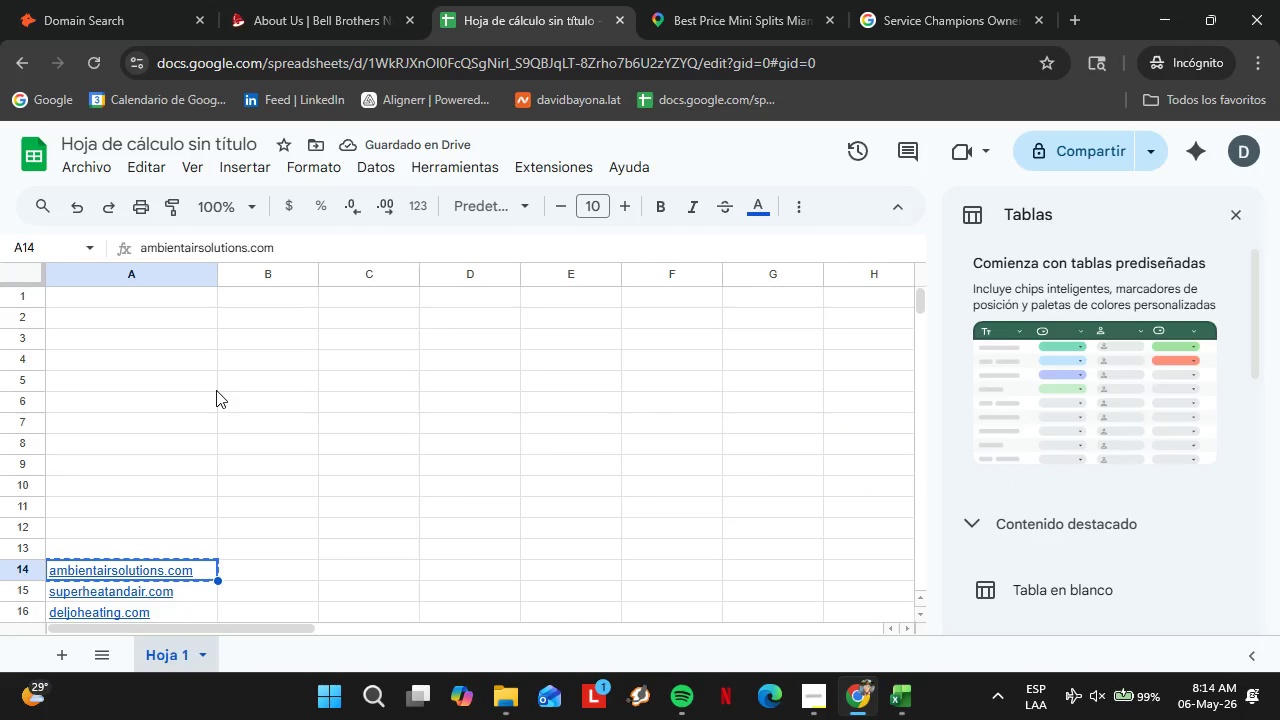 
left_click([95, 0])
 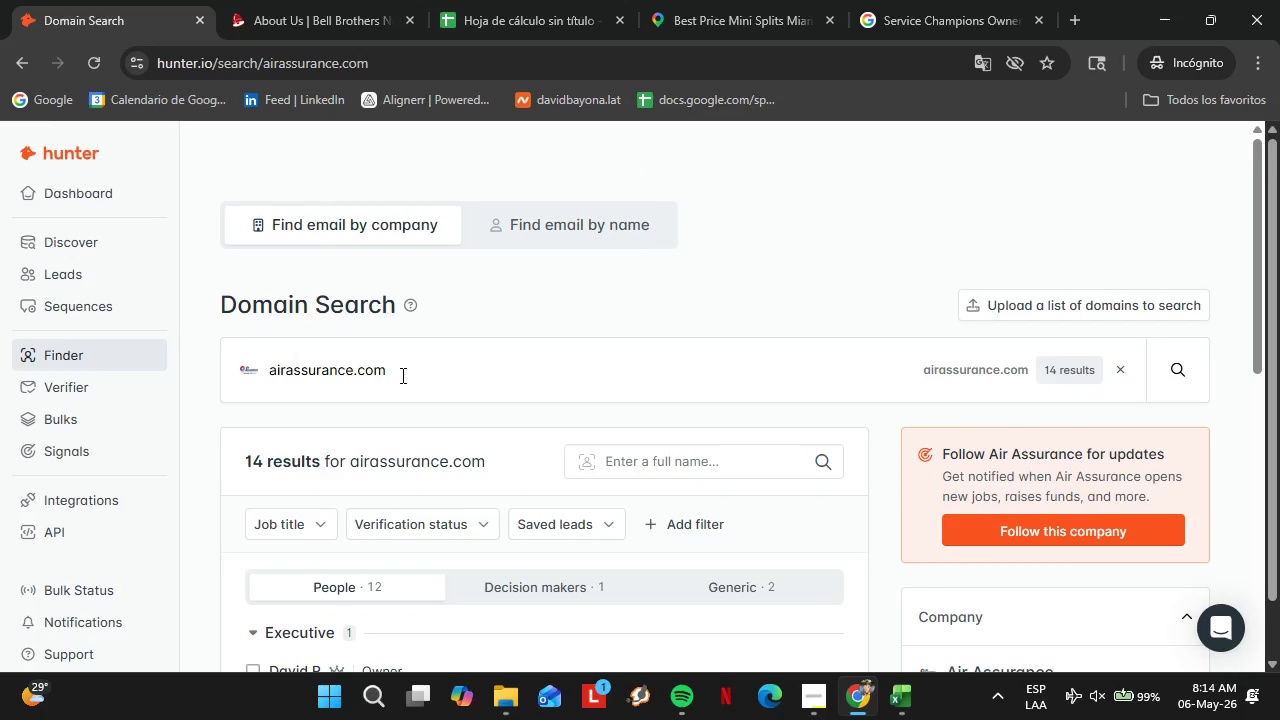 
left_click_drag(start_coordinate=[399, 374], to_coordinate=[206, 363])
 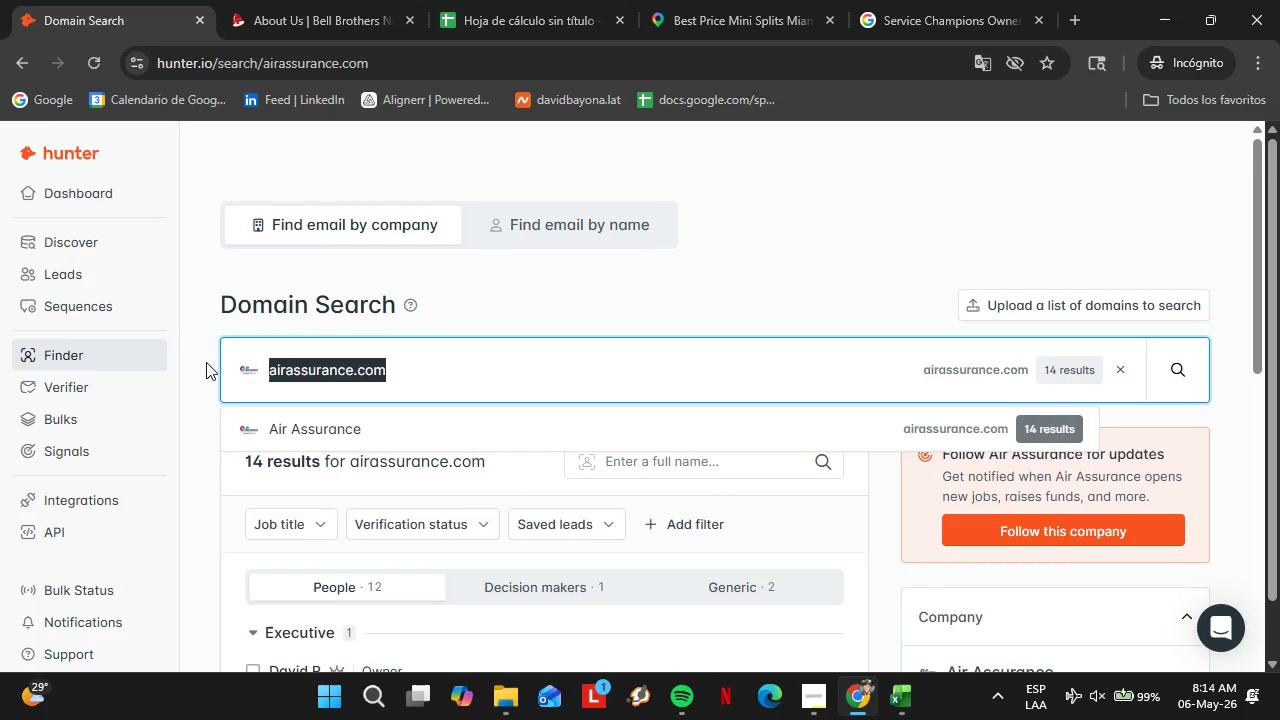 
key(Control+V)
 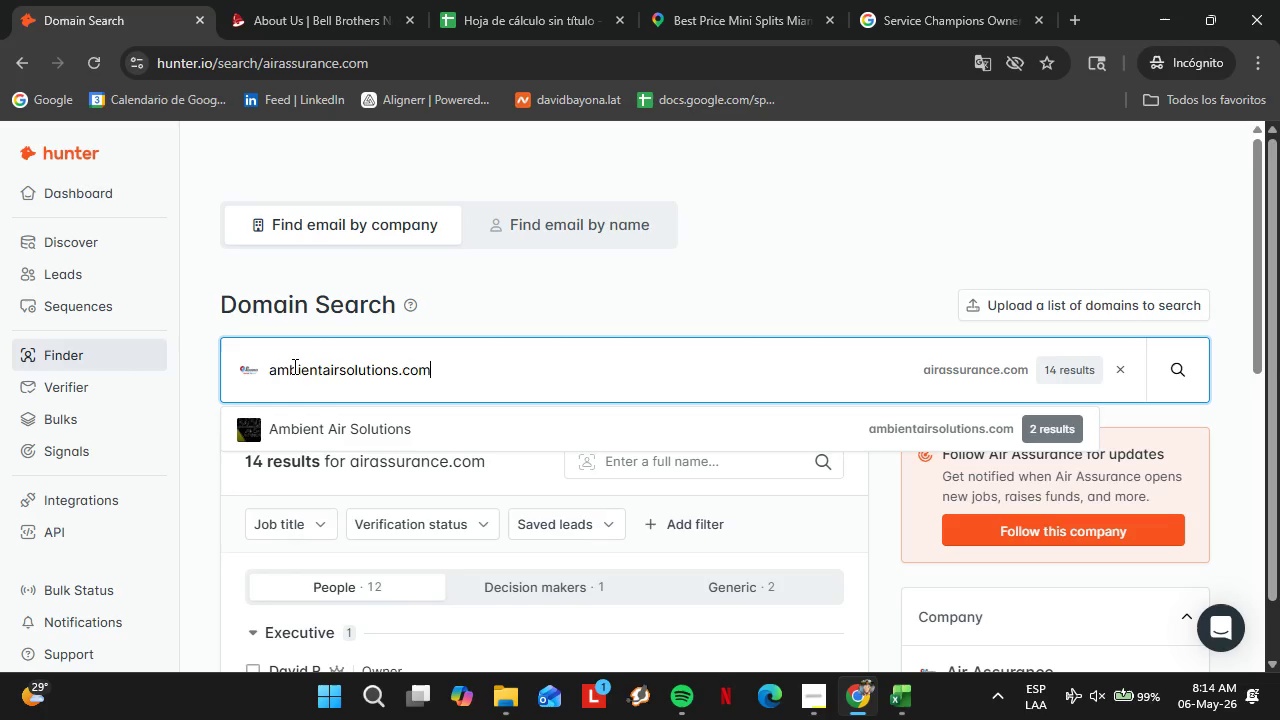 
key(Enter)
 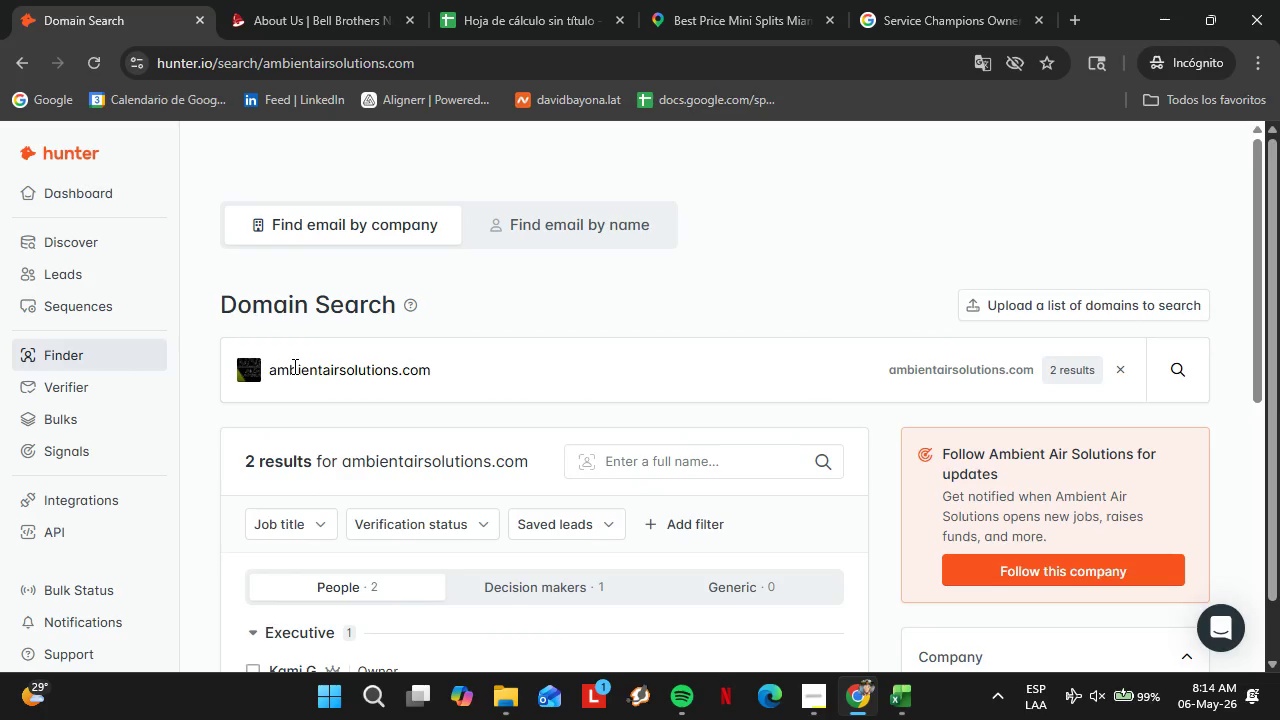 
wait(7.7)
 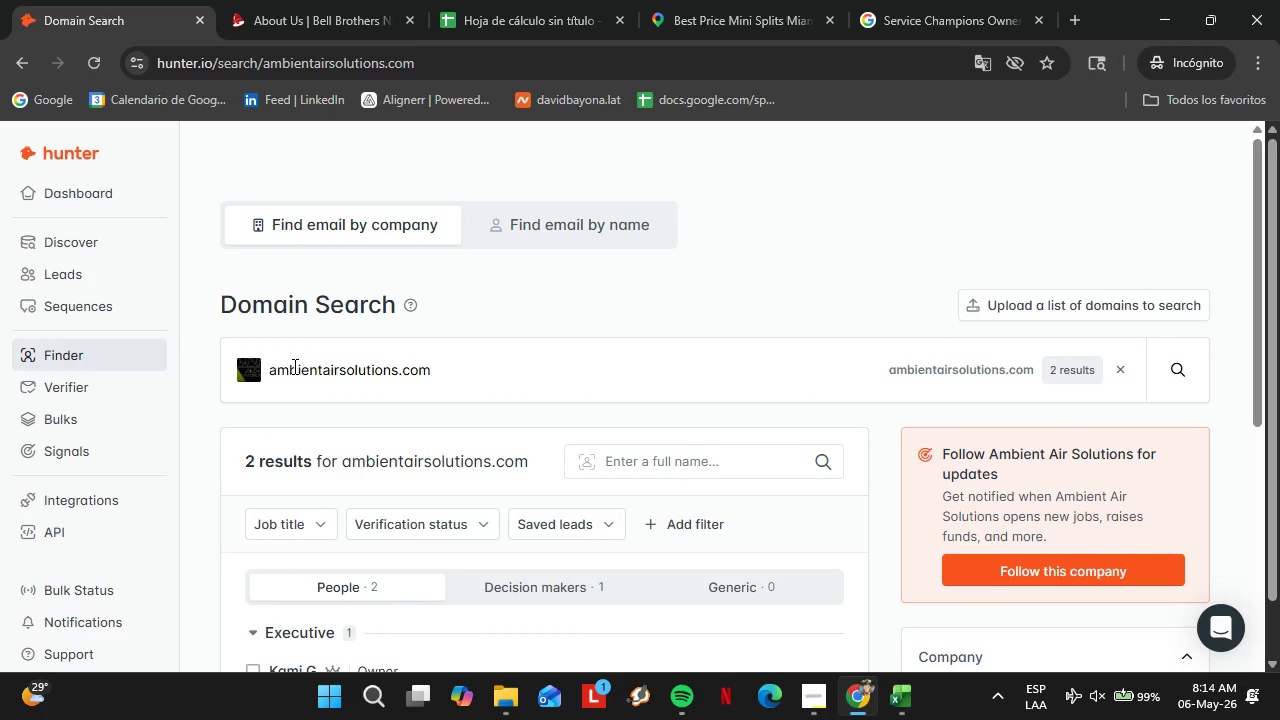 
scroll: coordinate [459, 457], scroll_direction: down, amount: 3.0
 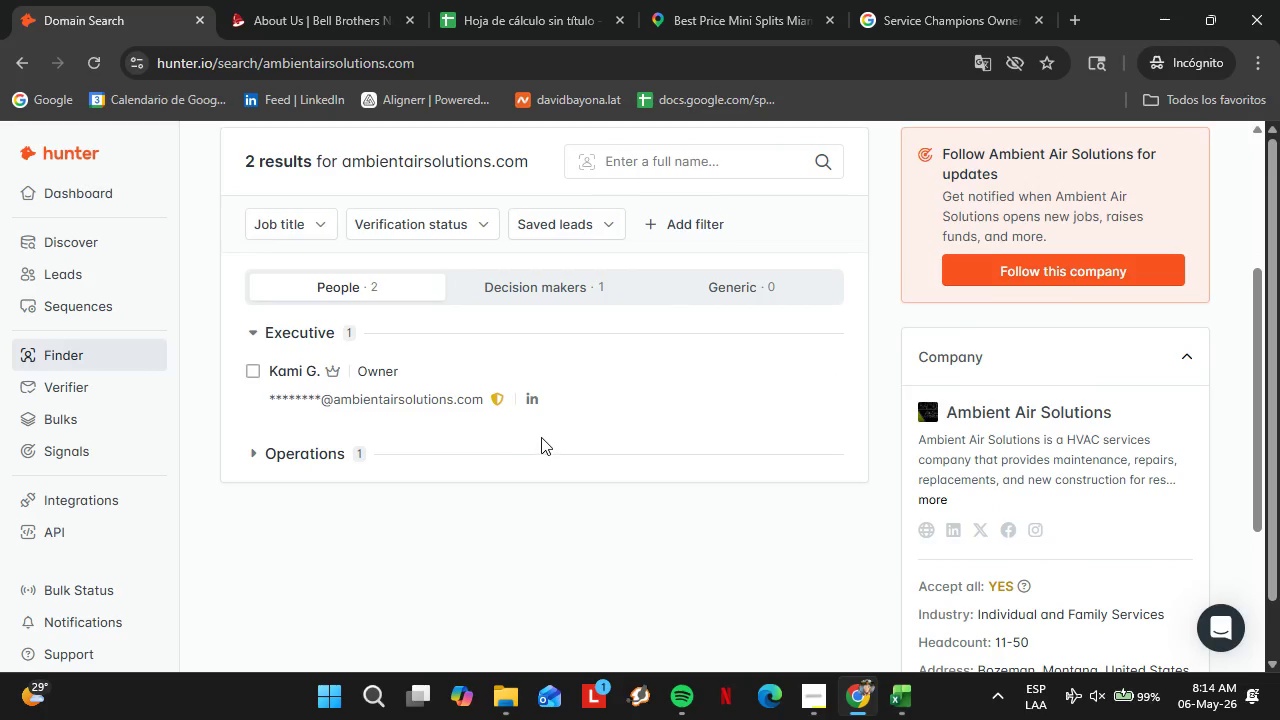 
scroll: coordinate [549, 441], scroll_direction: up, amount: 2.0
 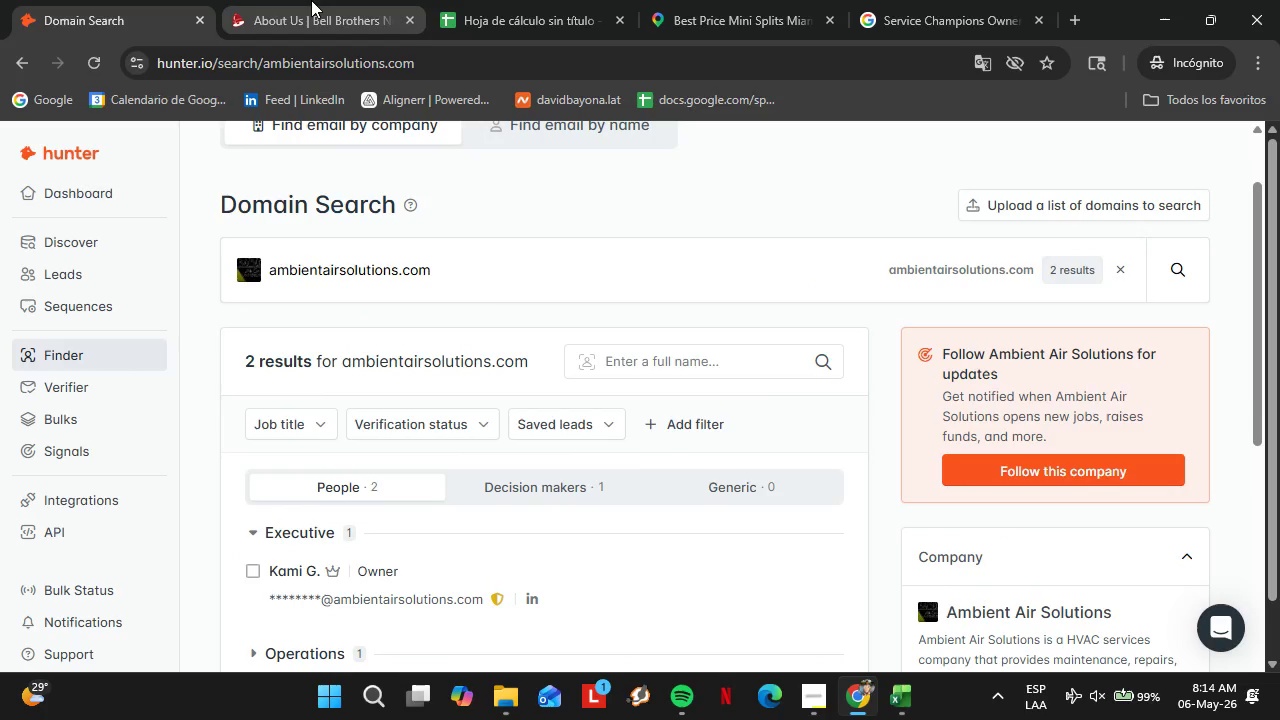 
left_click([311, 0])
 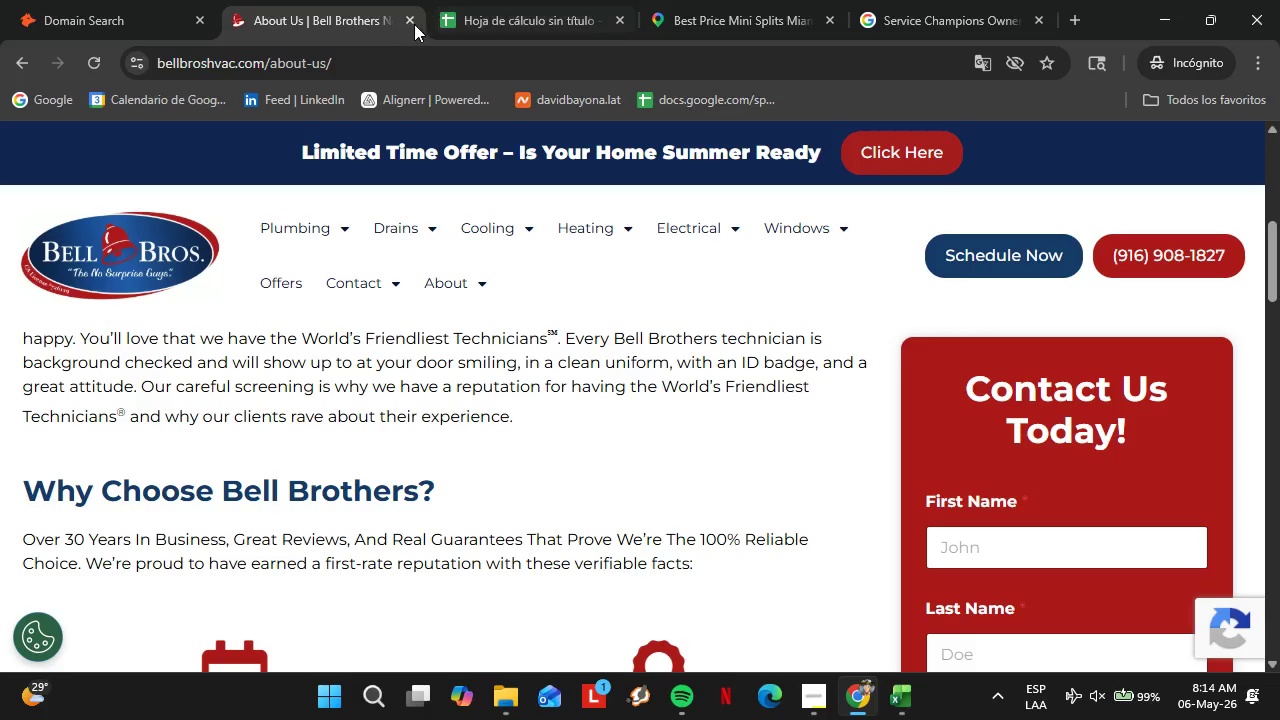 
left_click([404, 24])
 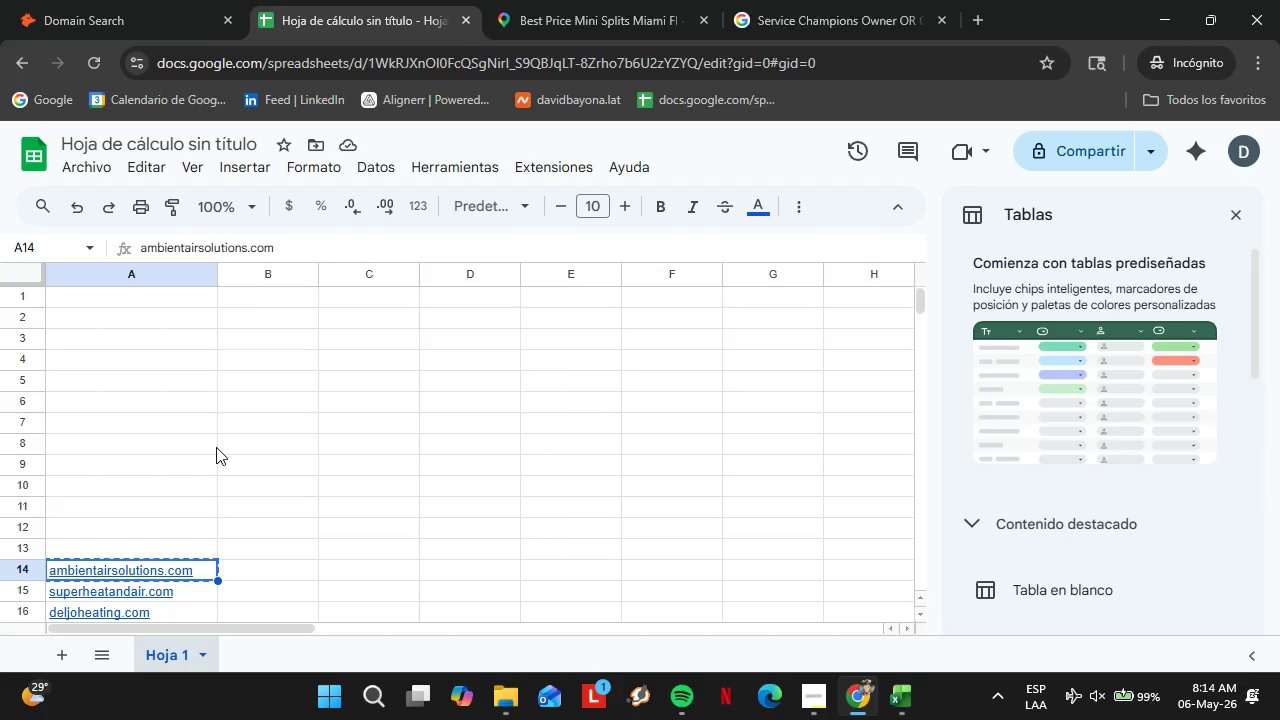 
key(Backspace)
 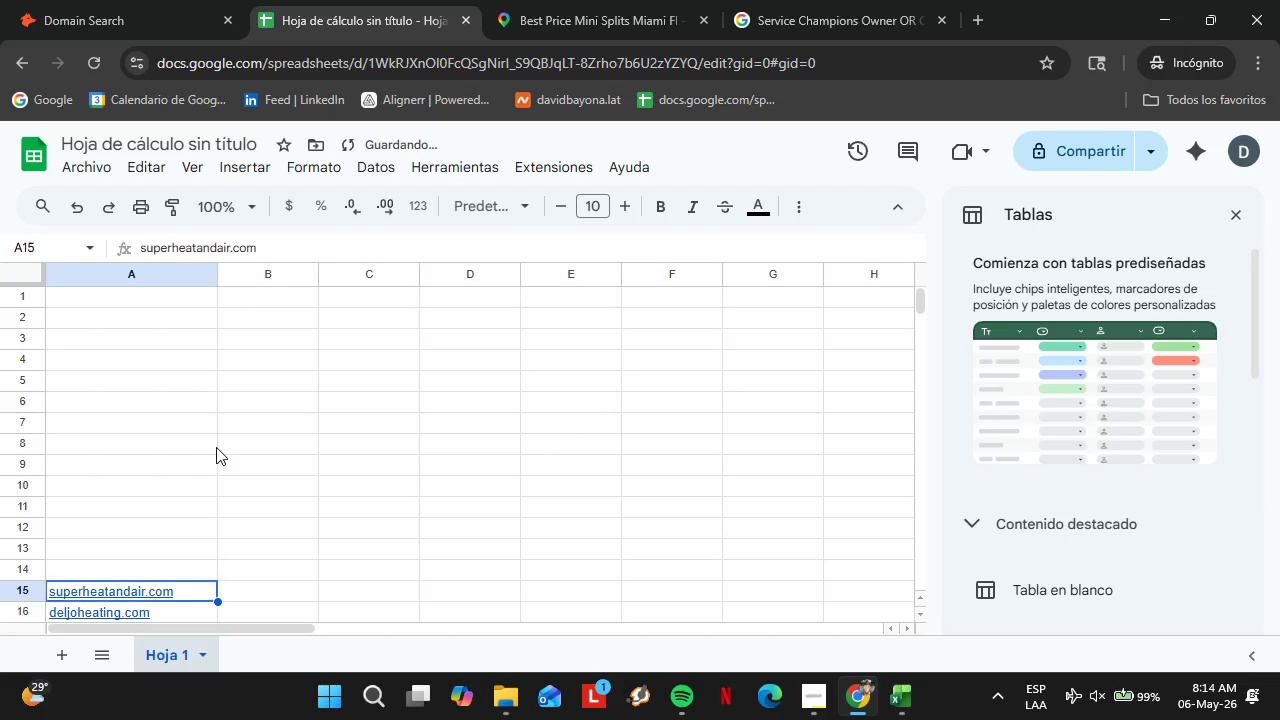 
key(ArrowDown)
 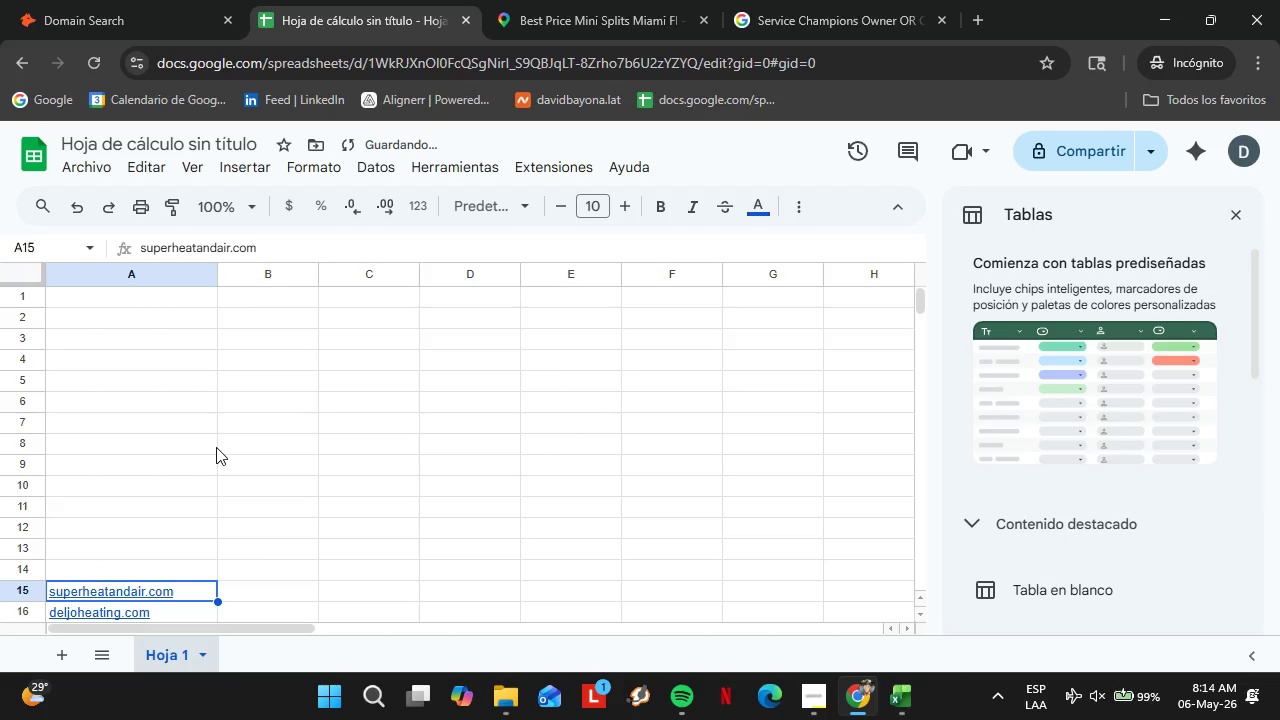 
key(Control+C)
 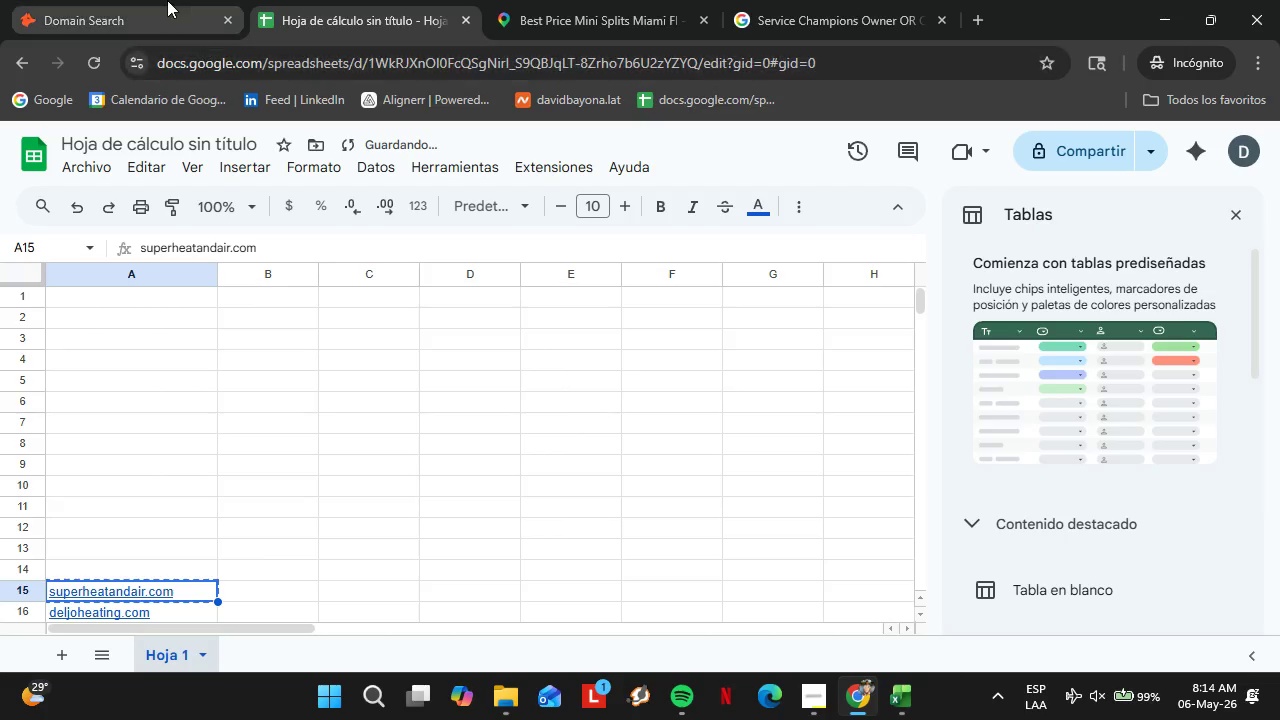 
left_click([156, 0])
 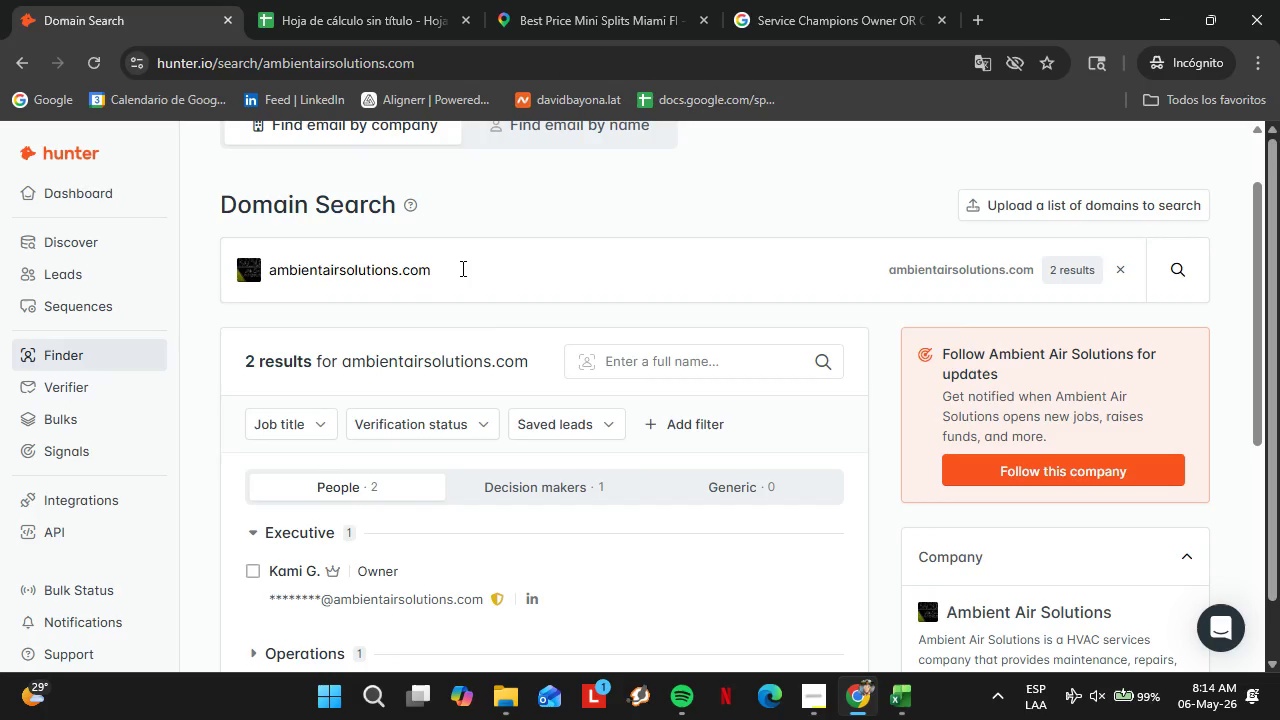 
left_click_drag(start_coordinate=[453, 272], to_coordinate=[201, 286])
 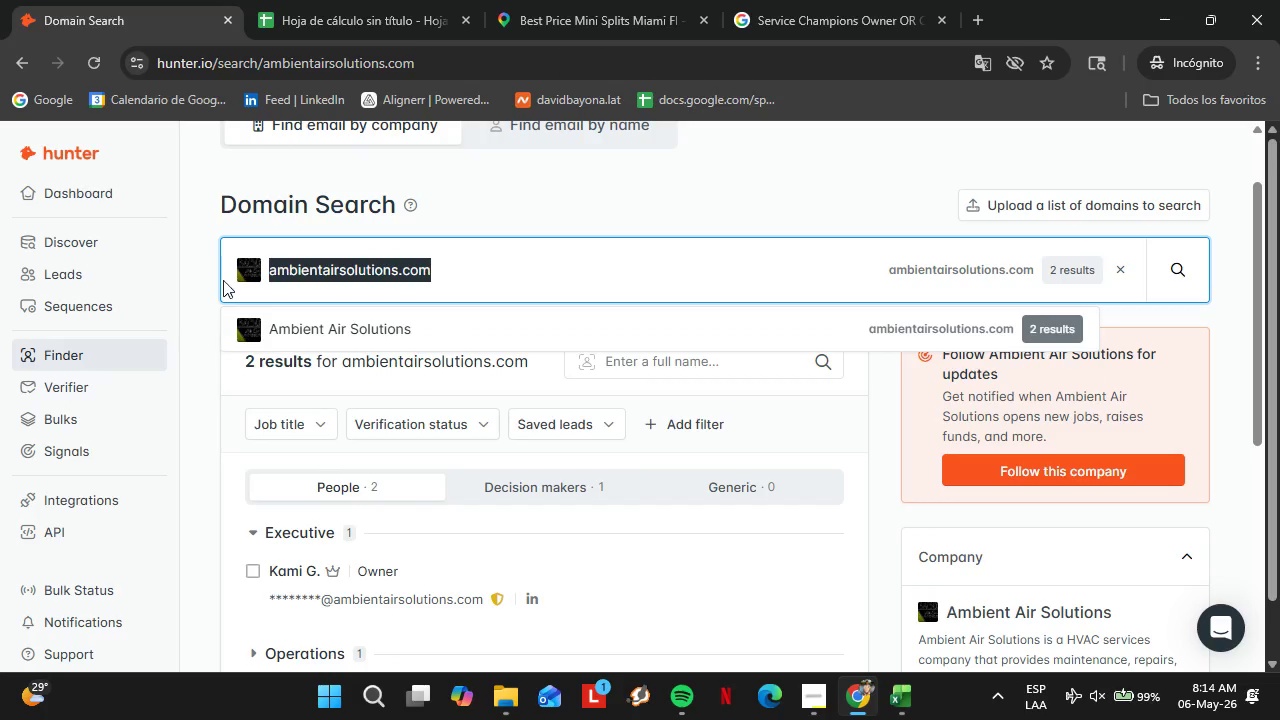 
key(Control+V)
 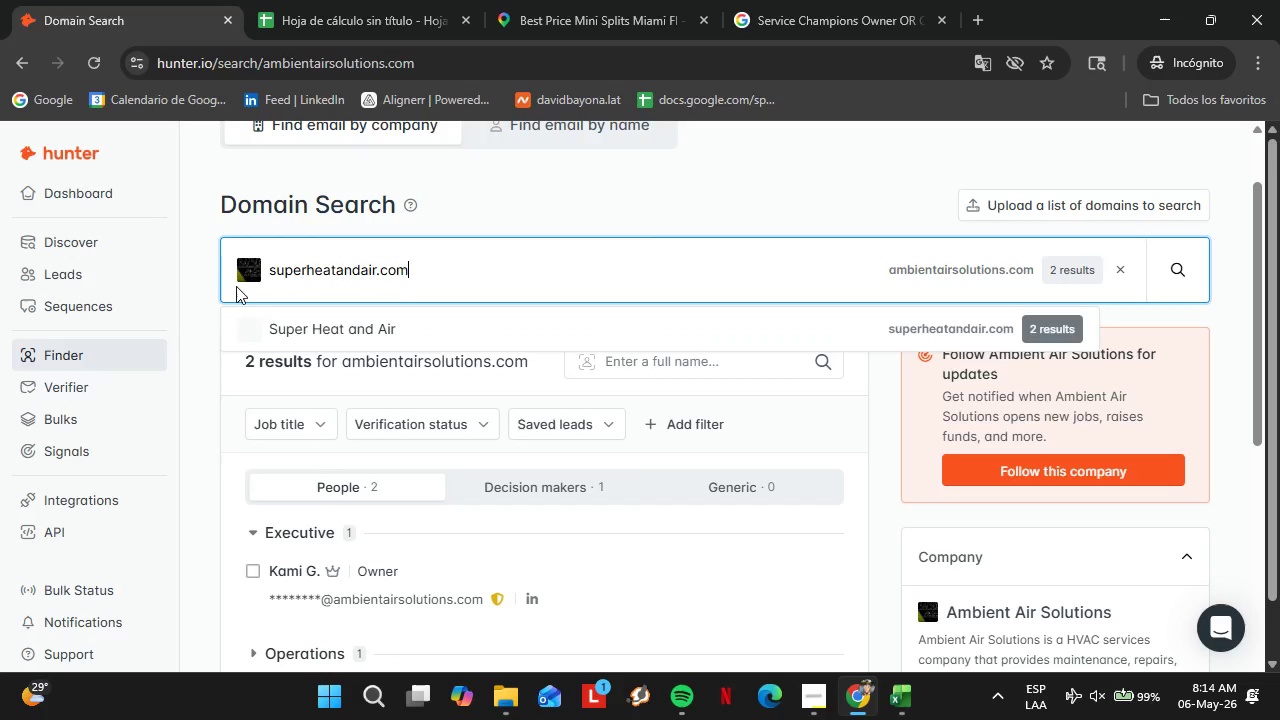 
key(Enter)
 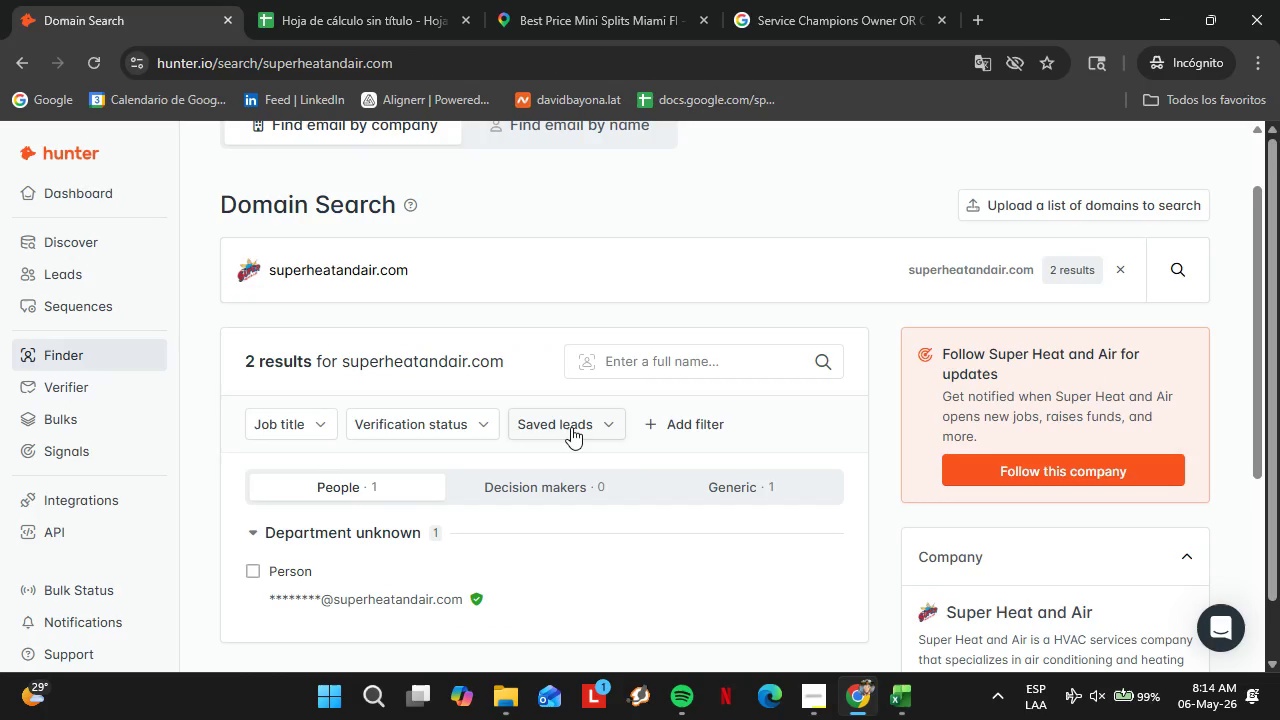 
left_click([311, 0])
 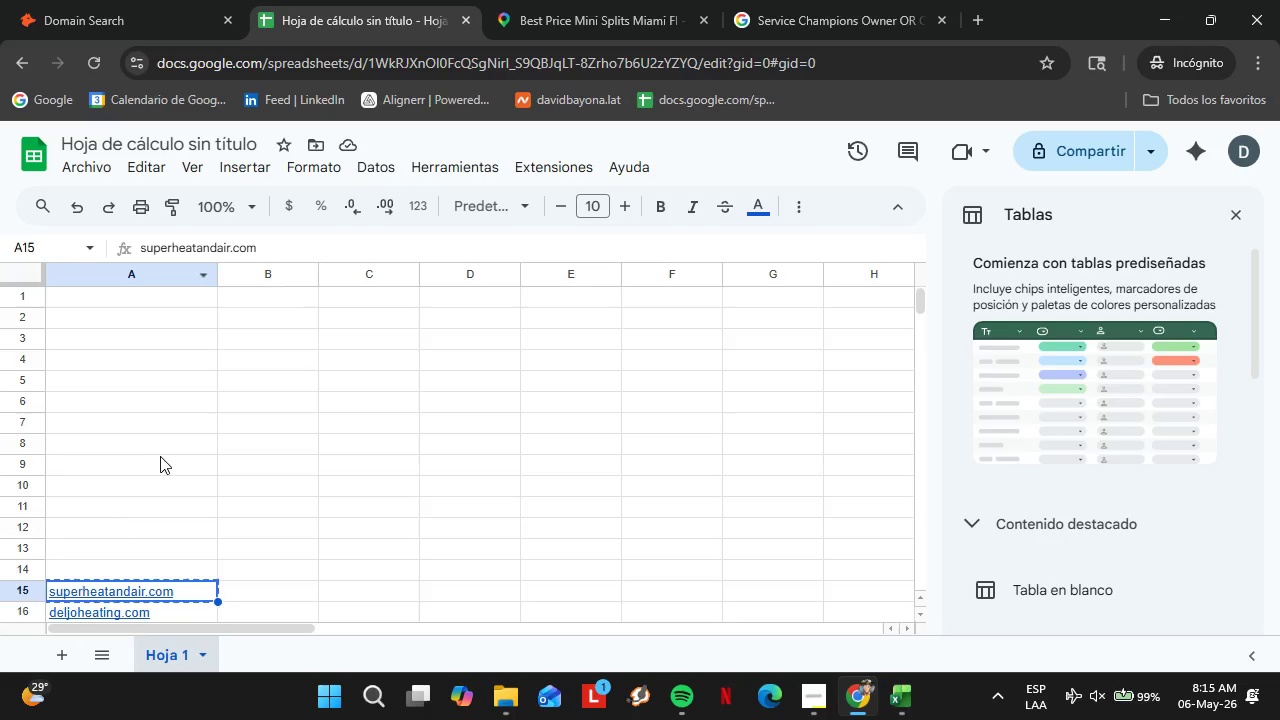 
scroll: coordinate [162, 420], scroll_direction: down, amount: 3.0
 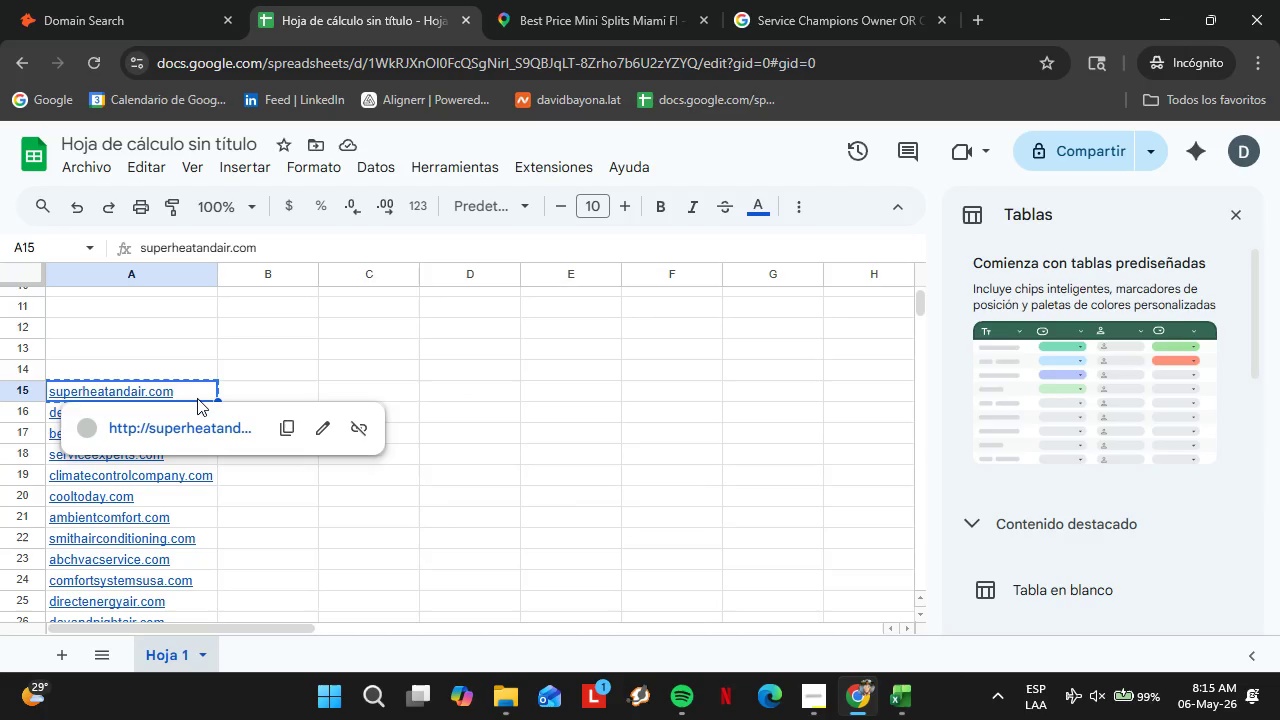 
key(Backspace)
 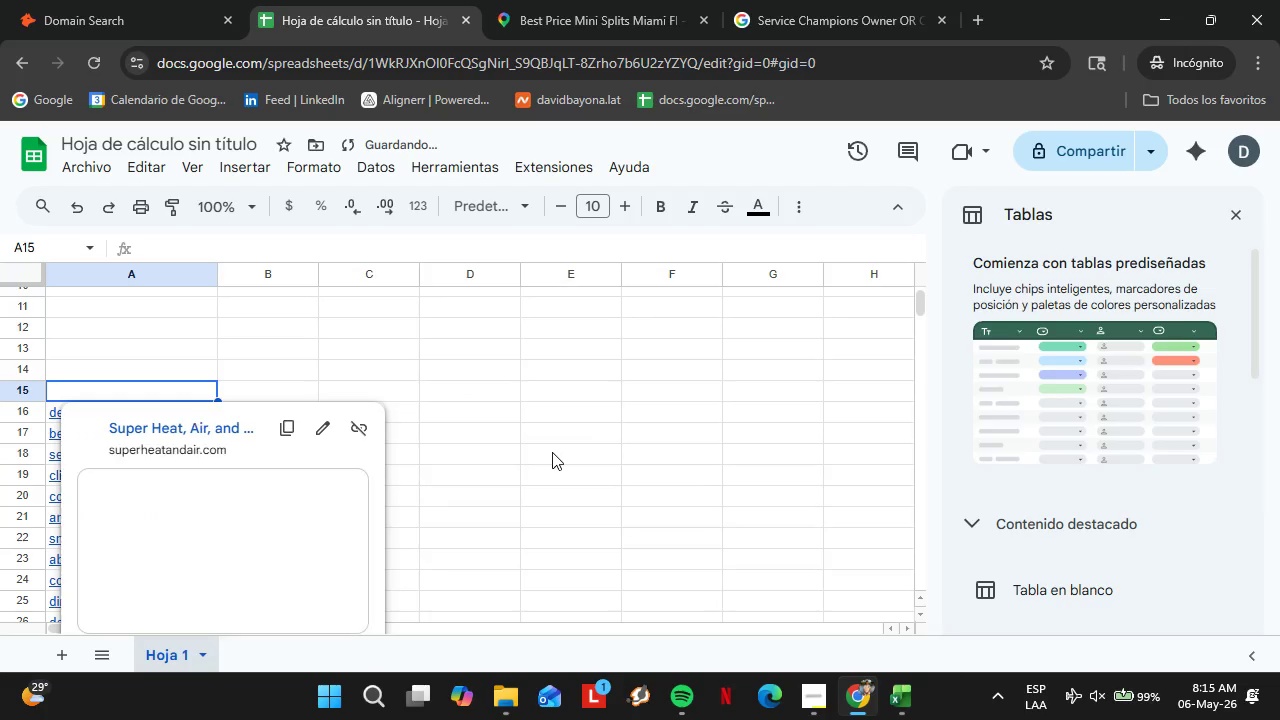 
left_click([552, 452])
 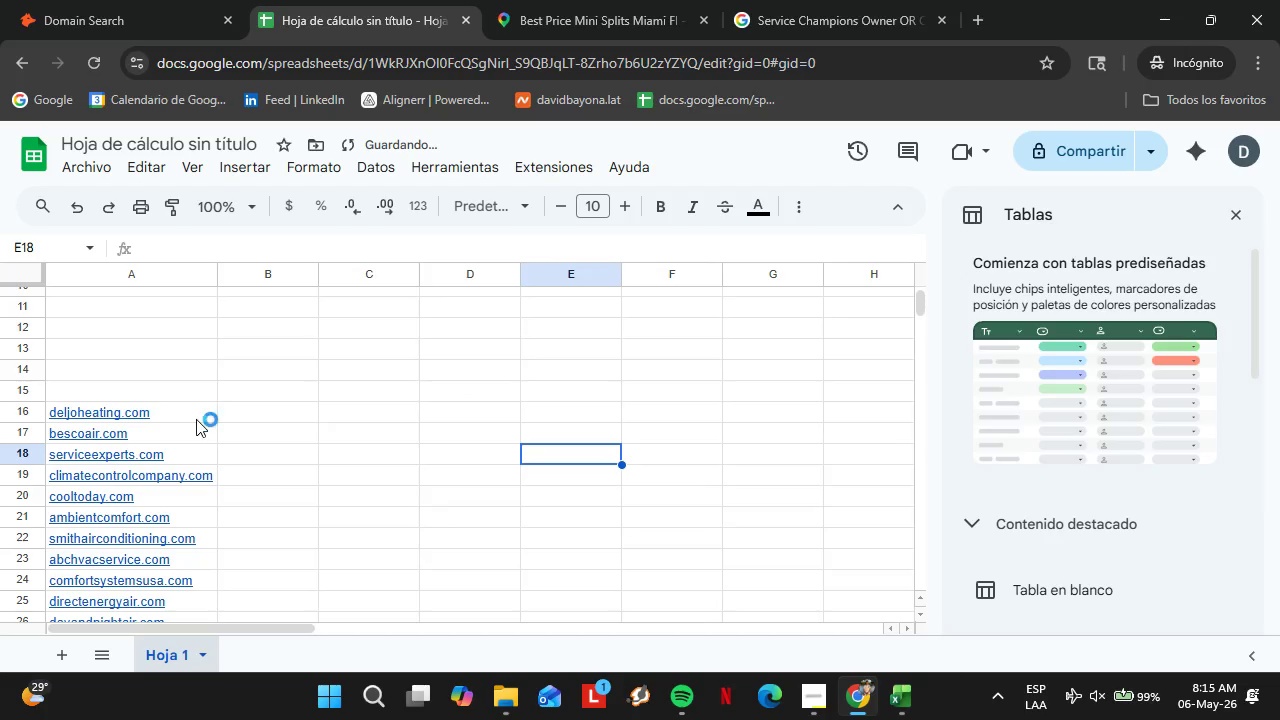 
left_click([196, 419])
 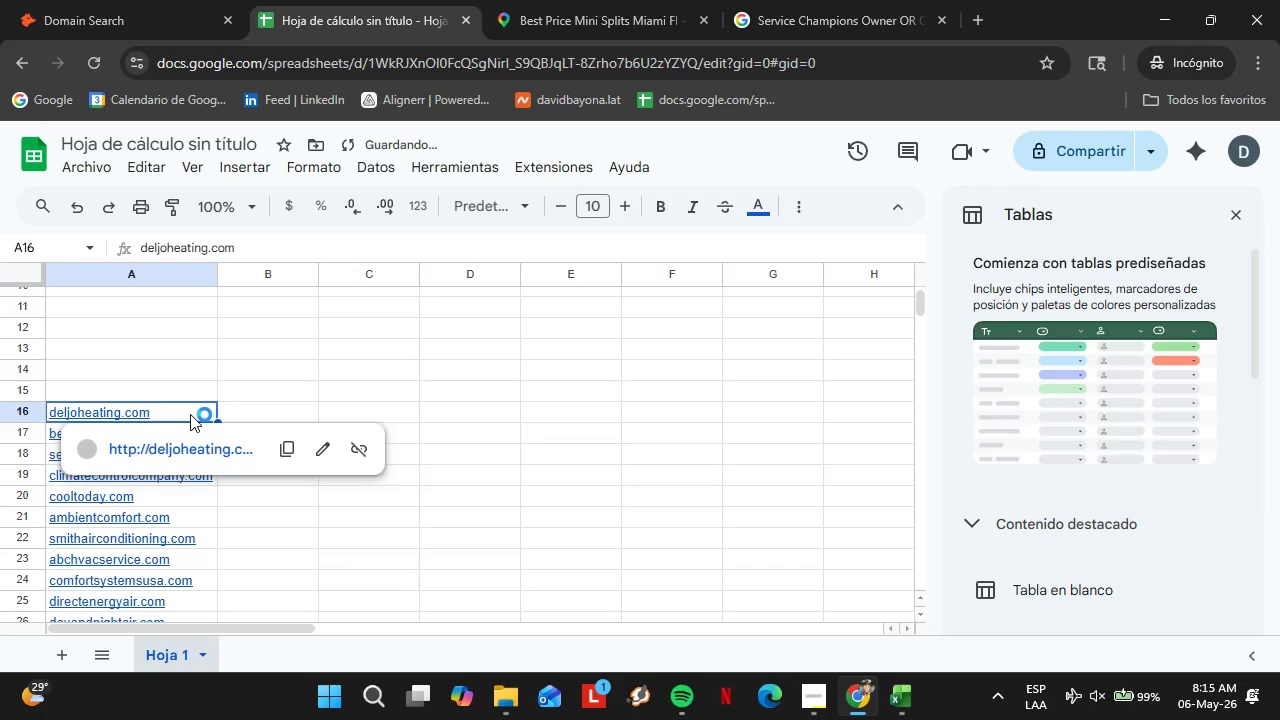 
key(Control+C)
 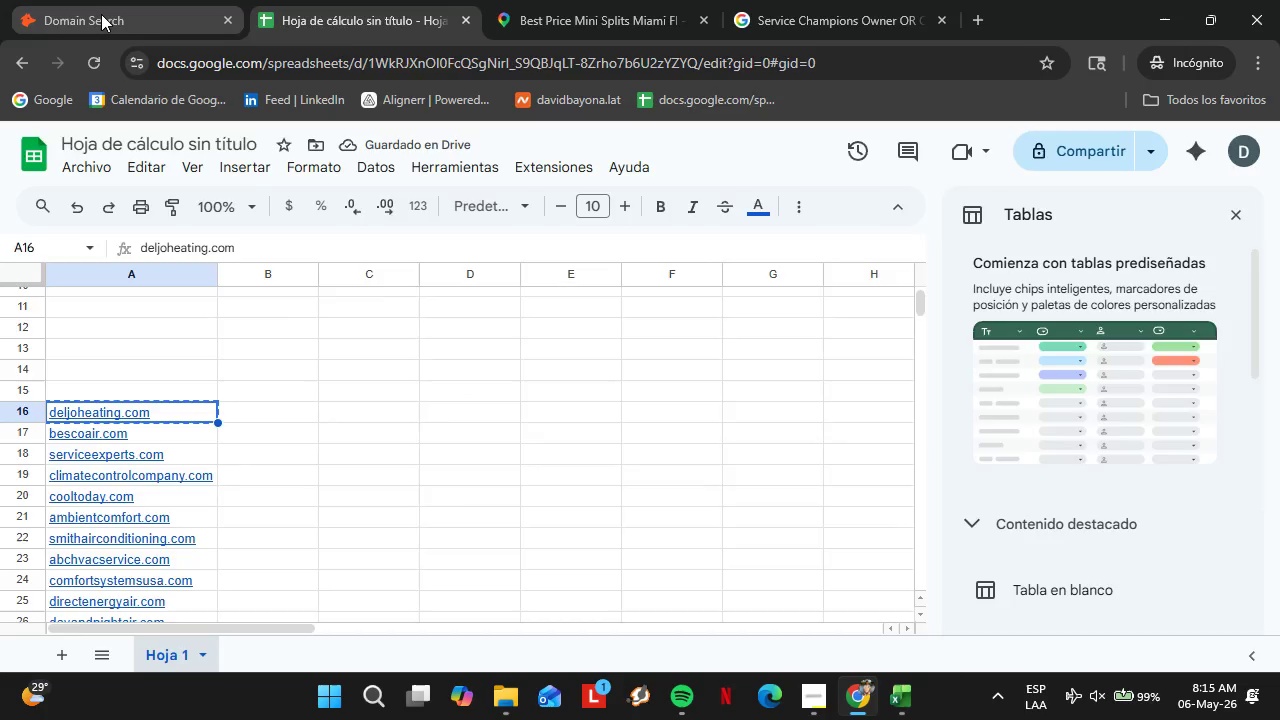 
left_click([101, 14])
 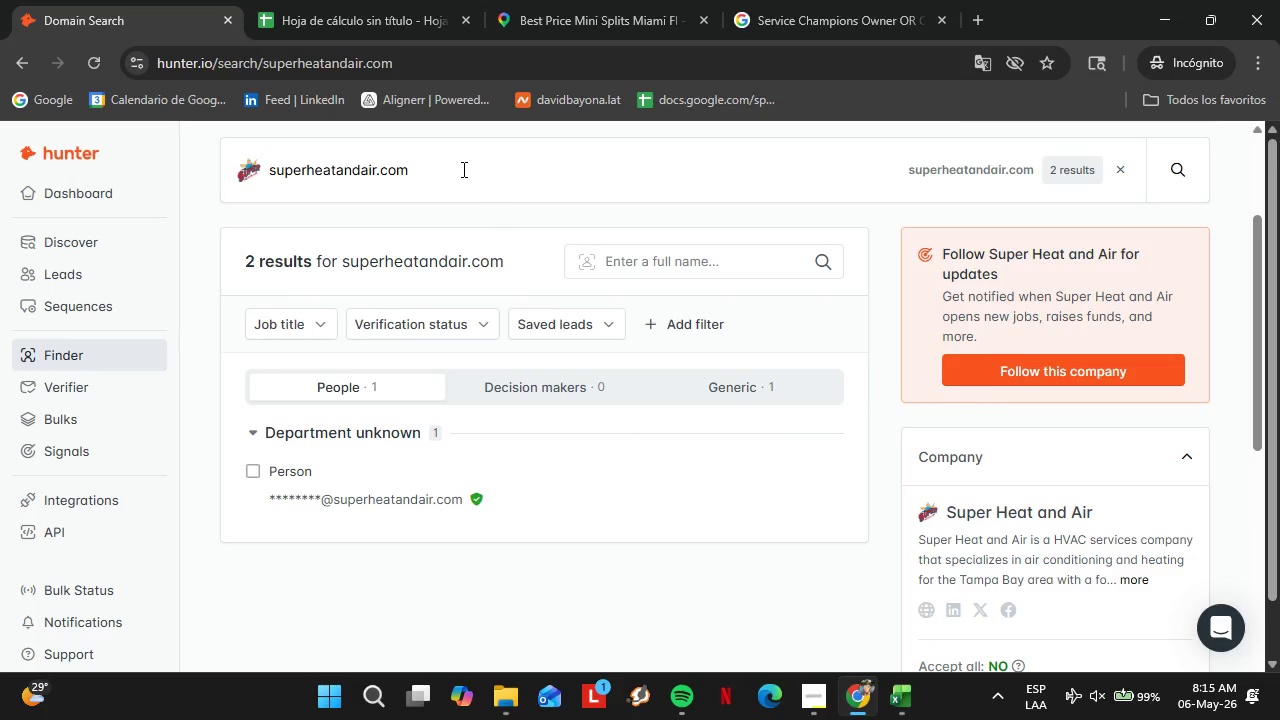 
left_click_drag(start_coordinate=[452, 167], to_coordinate=[235, 170])
 